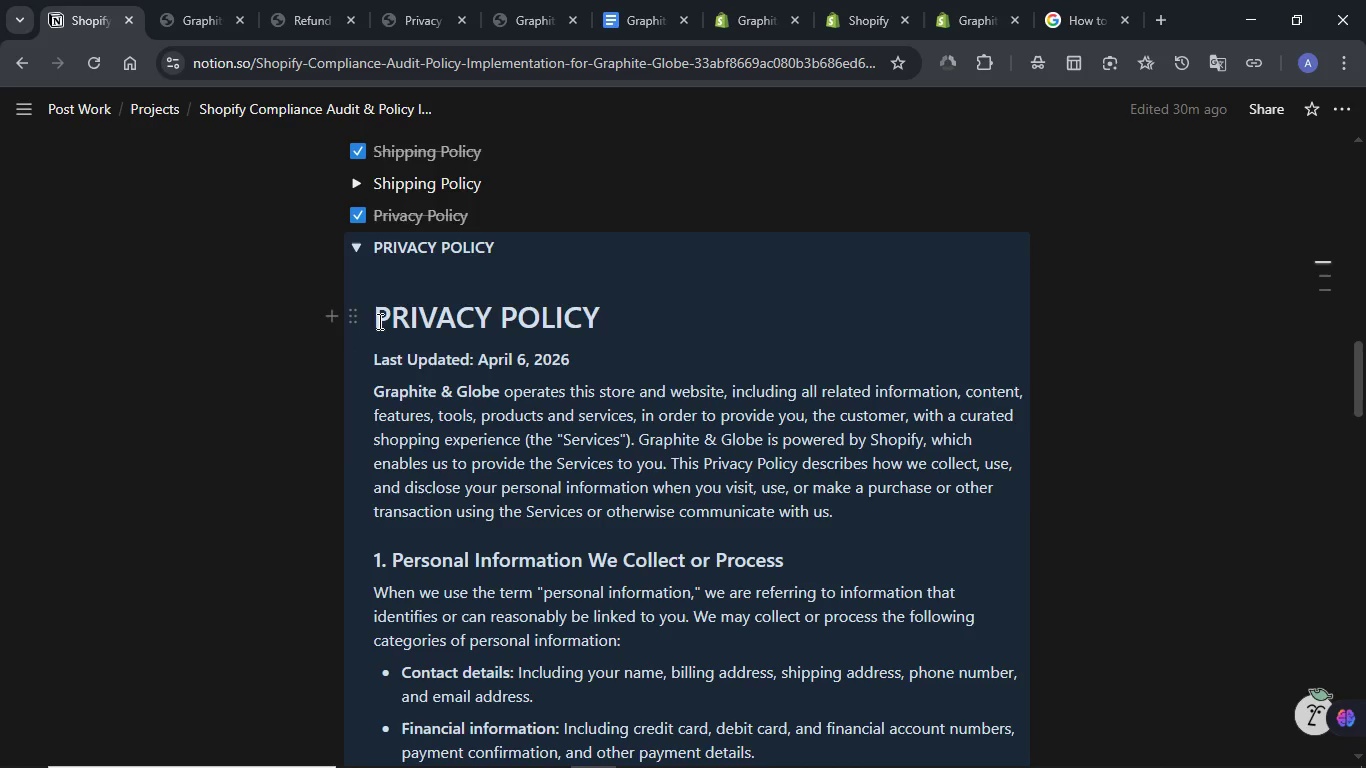 
left_click([378, 320])
 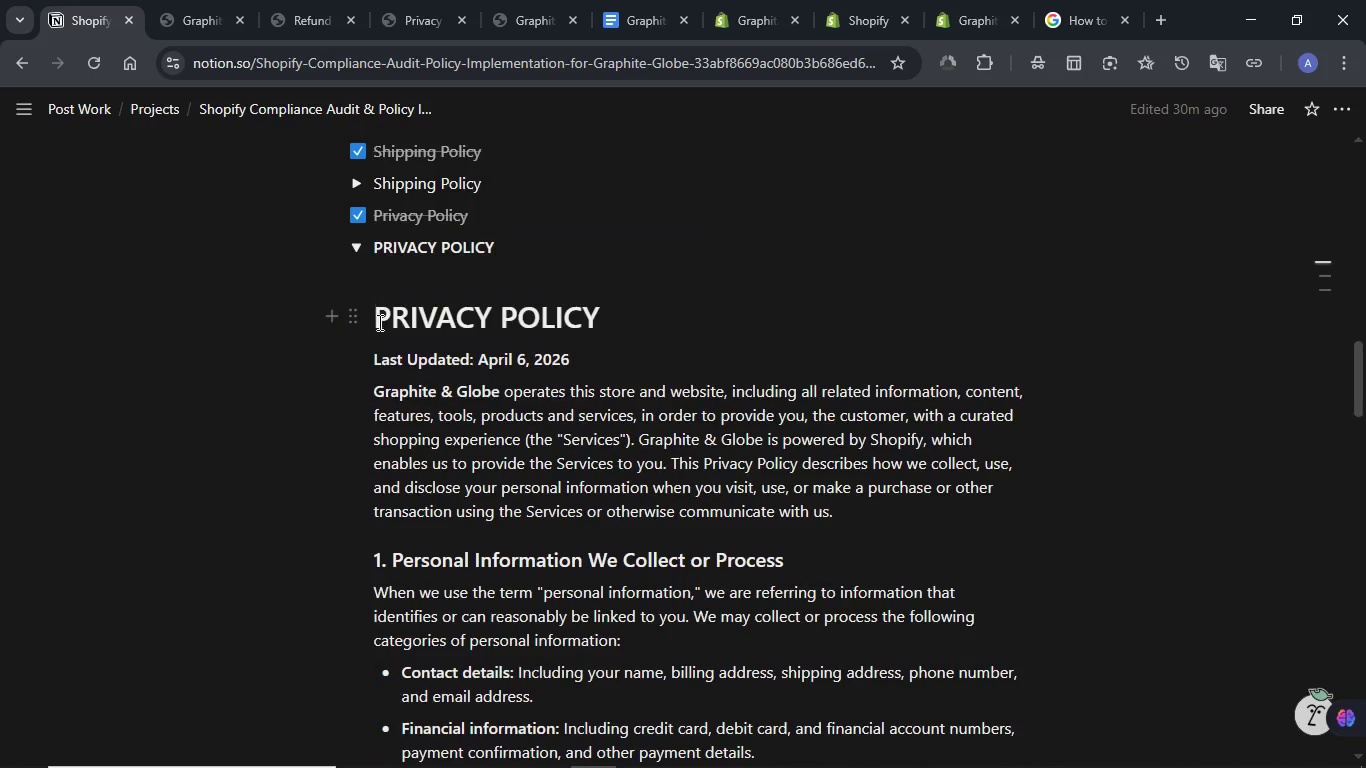 
left_click_drag(start_coordinate=[378, 320], to_coordinate=[952, 446])
 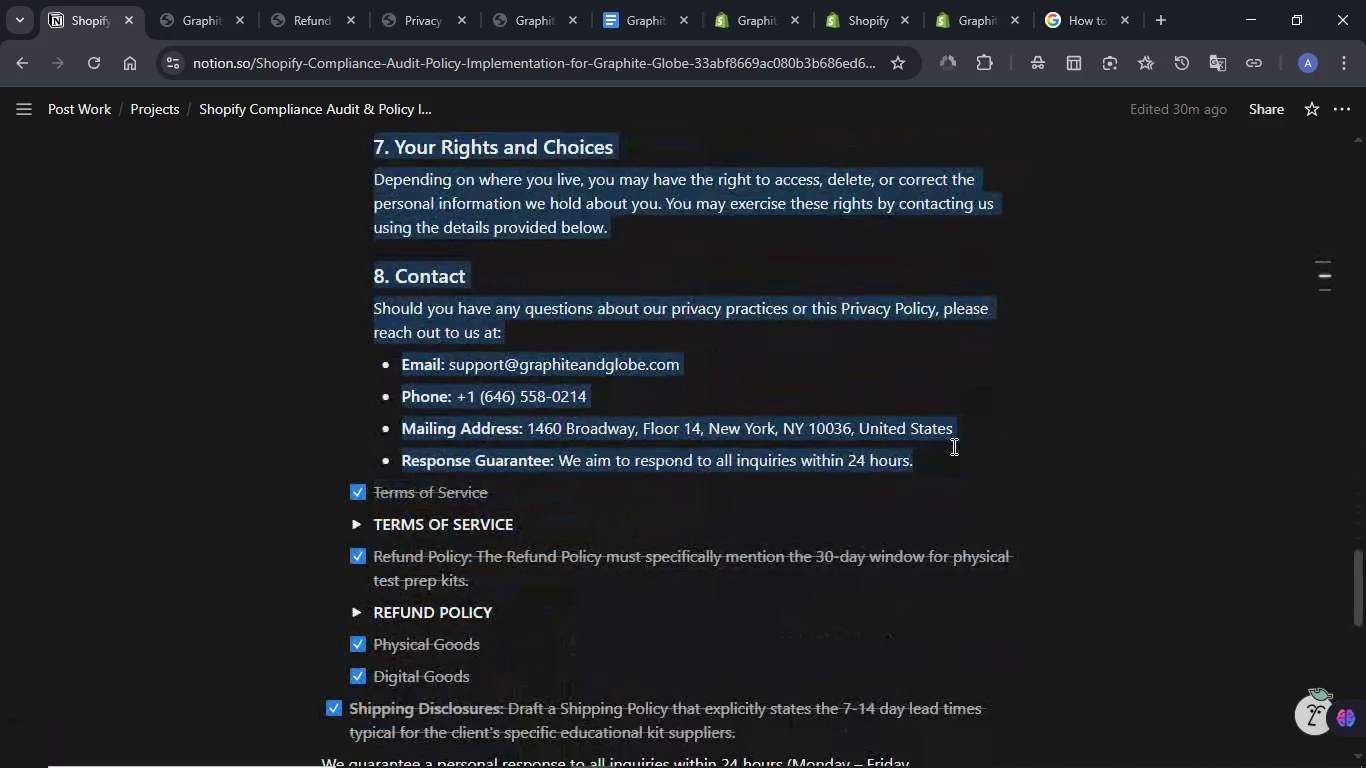 
key(Control+C)
 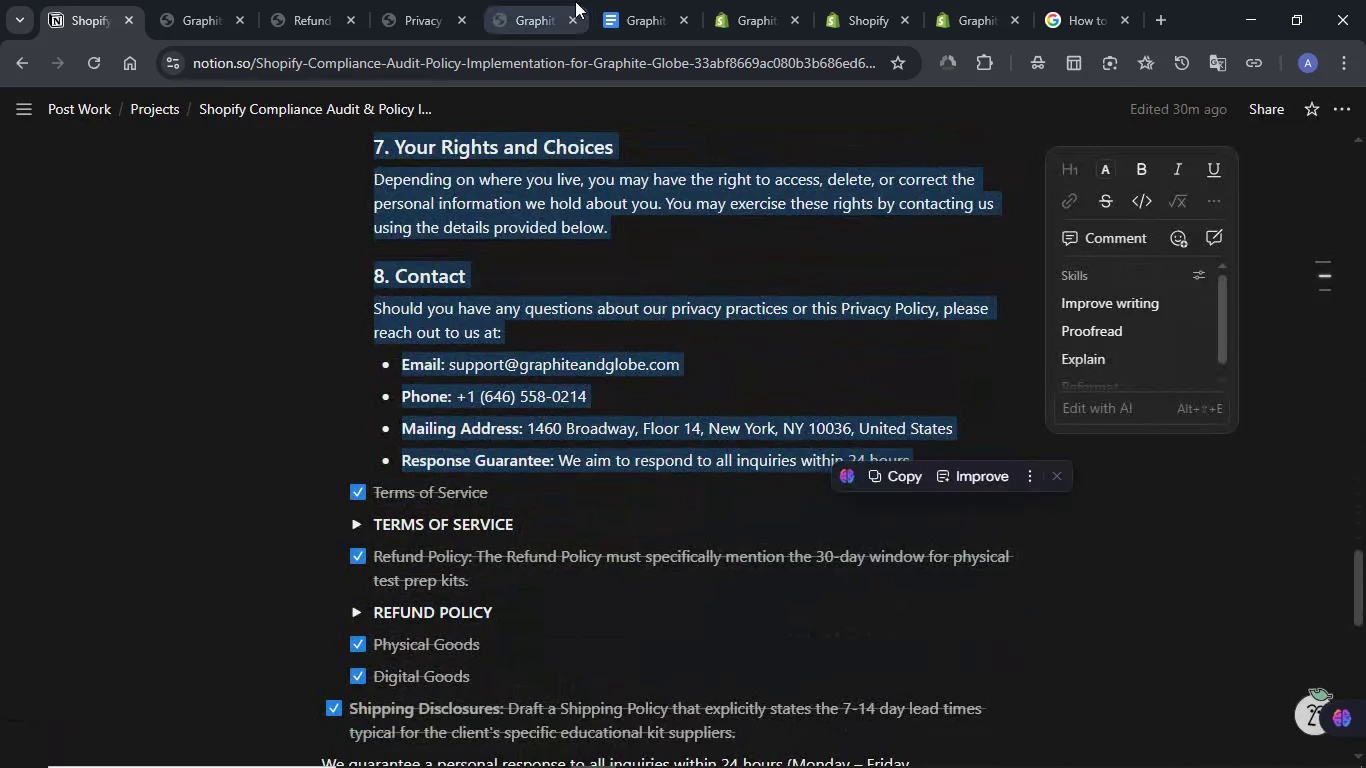 
left_click([630, 0])
 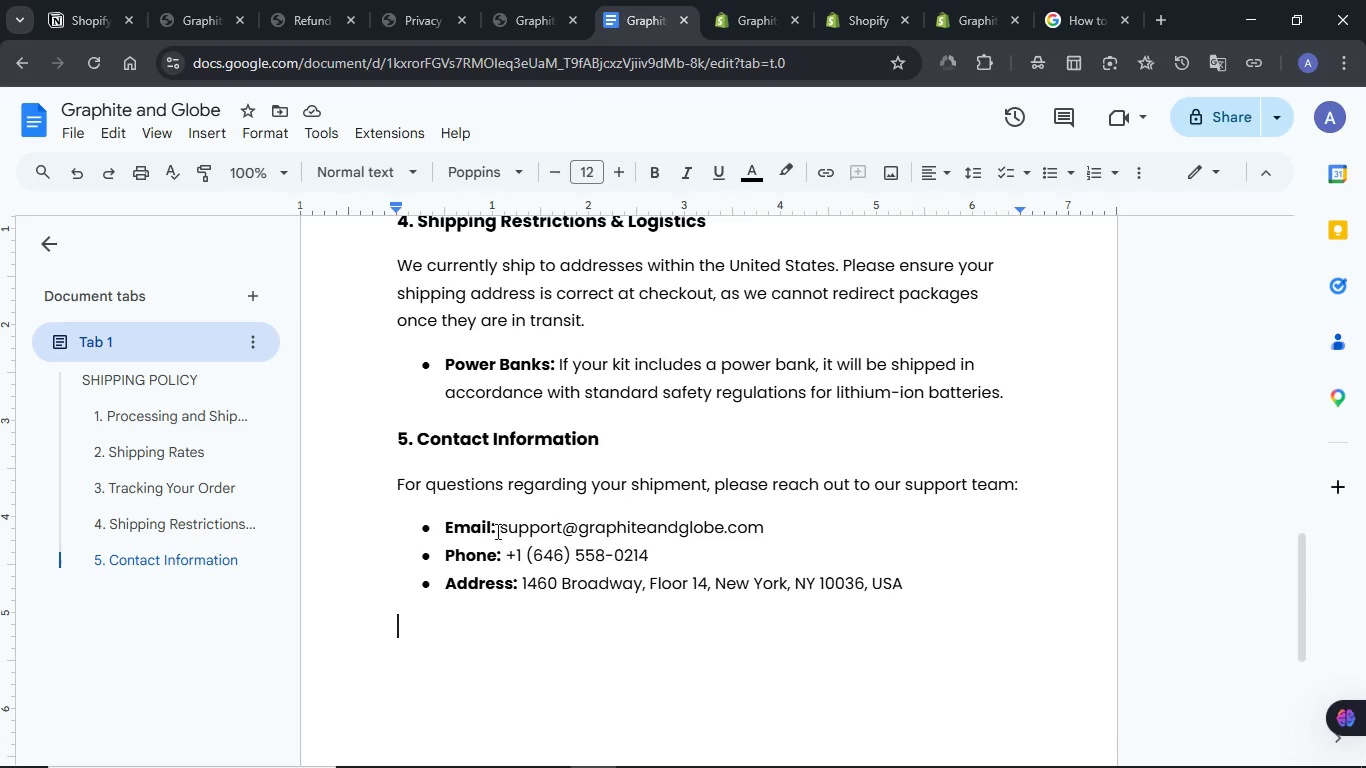 
key(Control+V)
 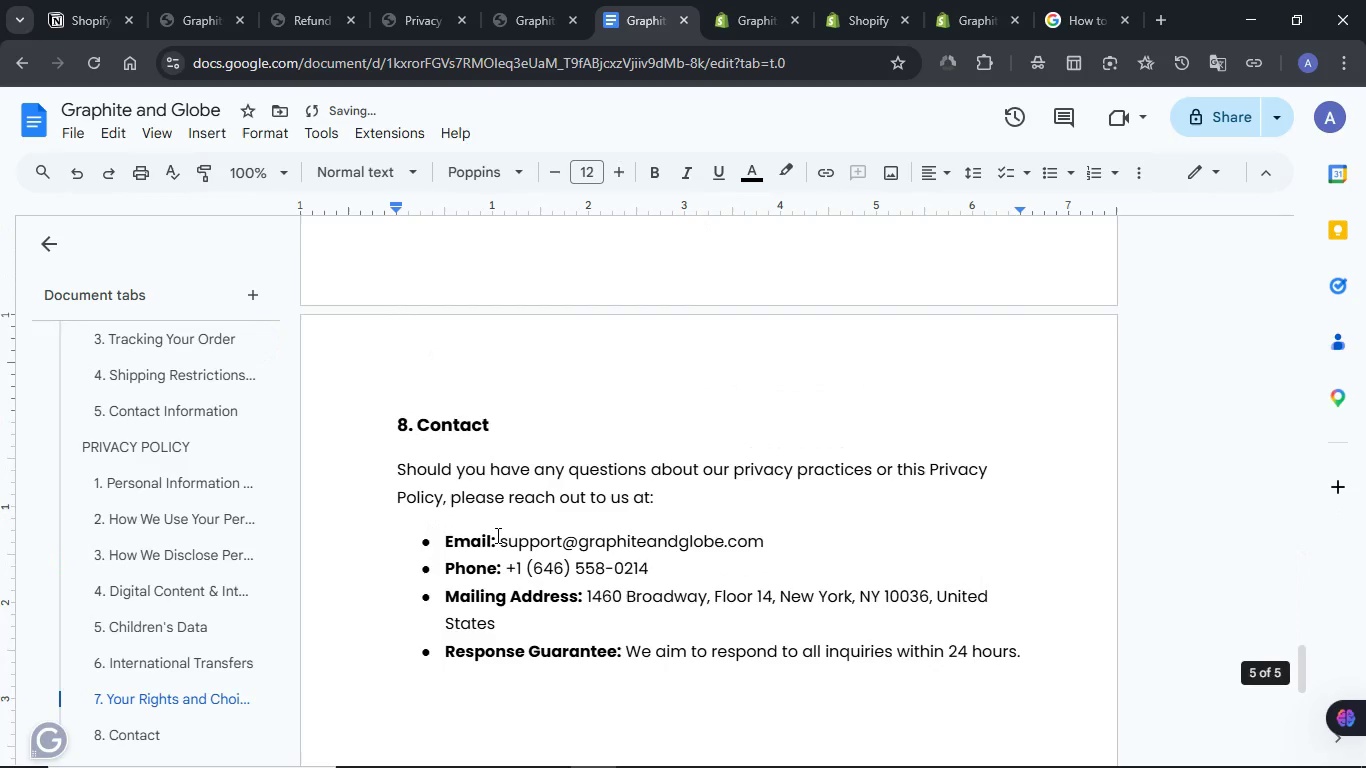 
scroll: coordinate [496, 535], scroll_direction: up, amount: 29.0
 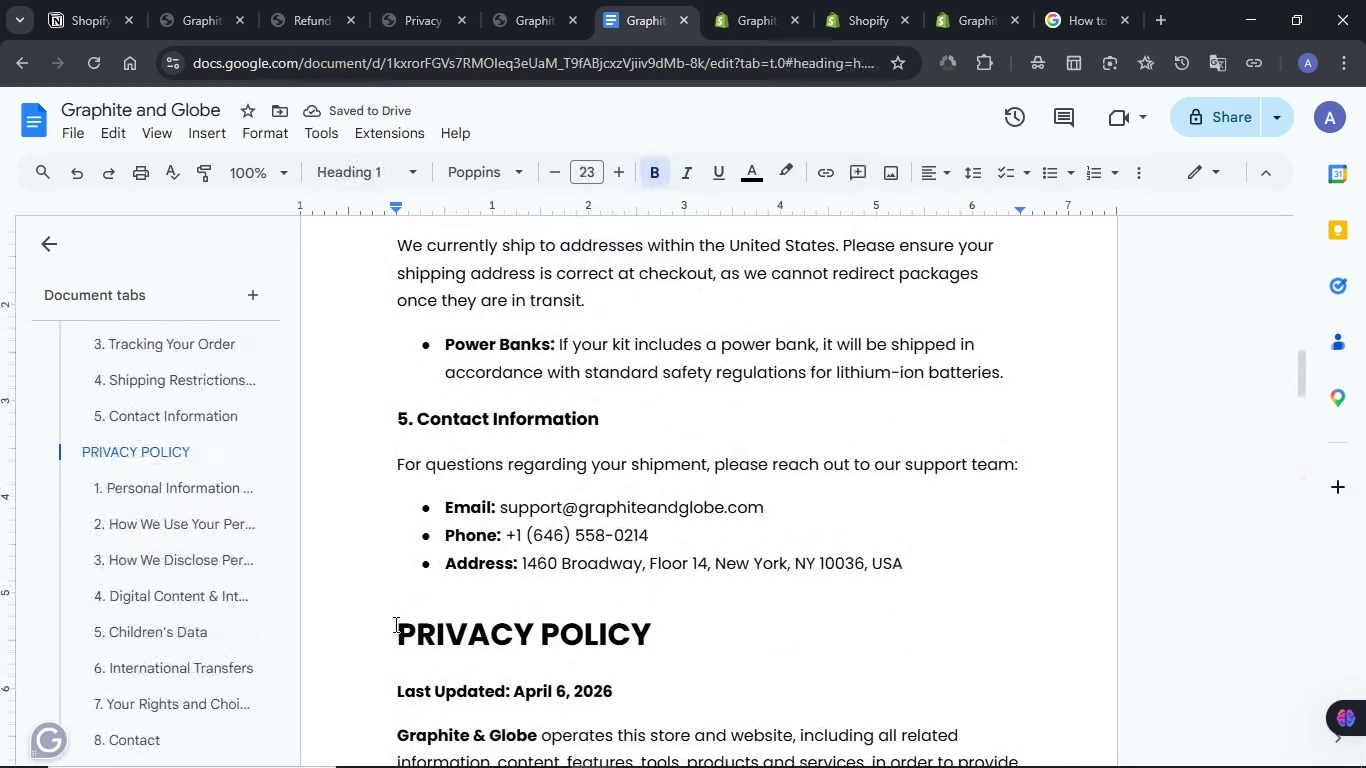 
key(Enter)
 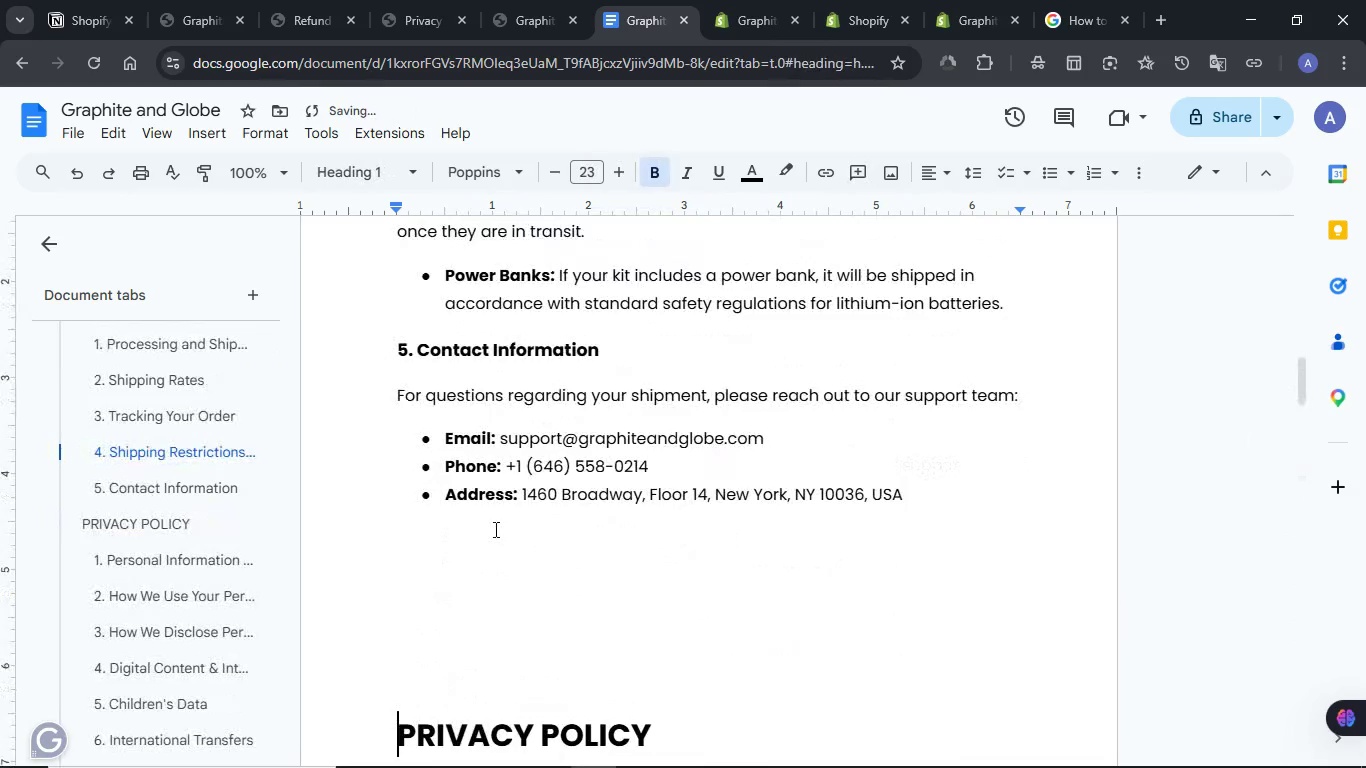 
key(Enter)
 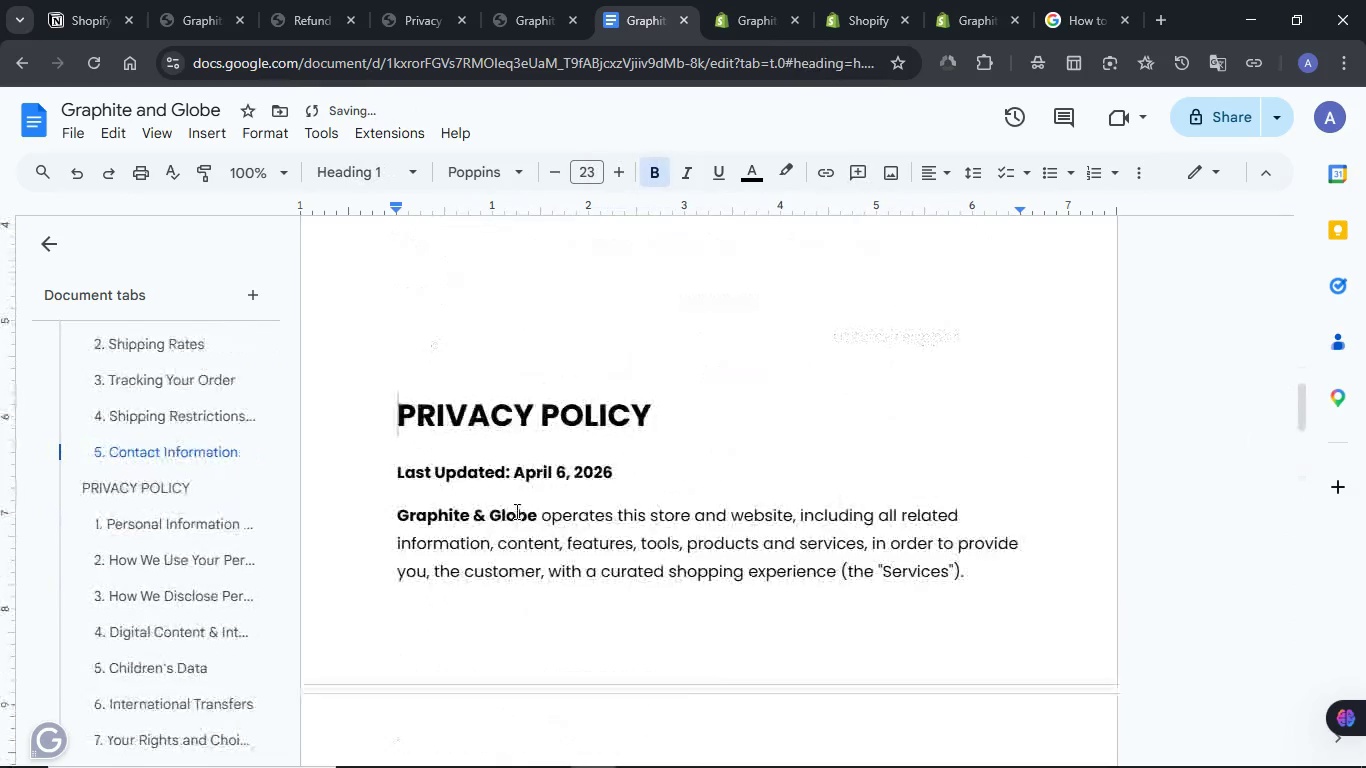 
key(Enter)
 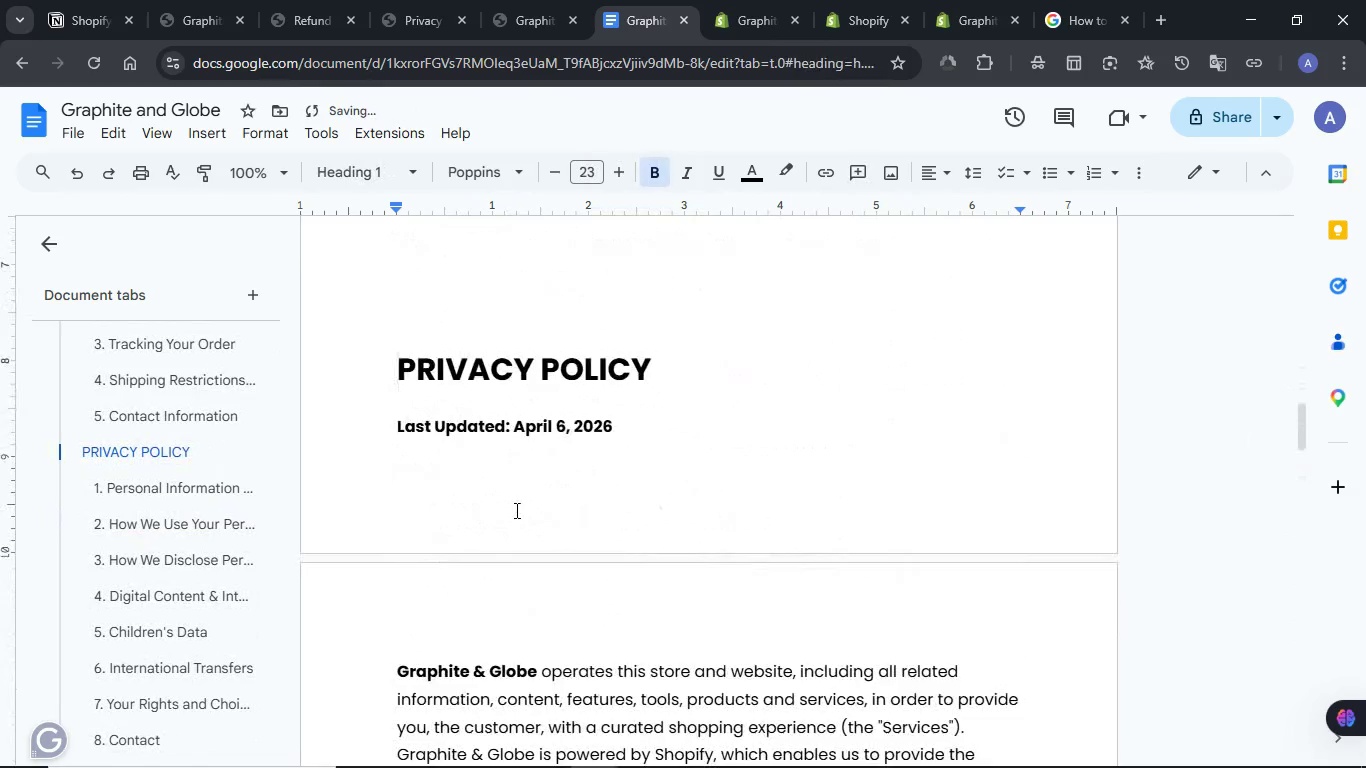 
scroll: coordinate [514, 511], scroll_direction: down, amount: 4.0
 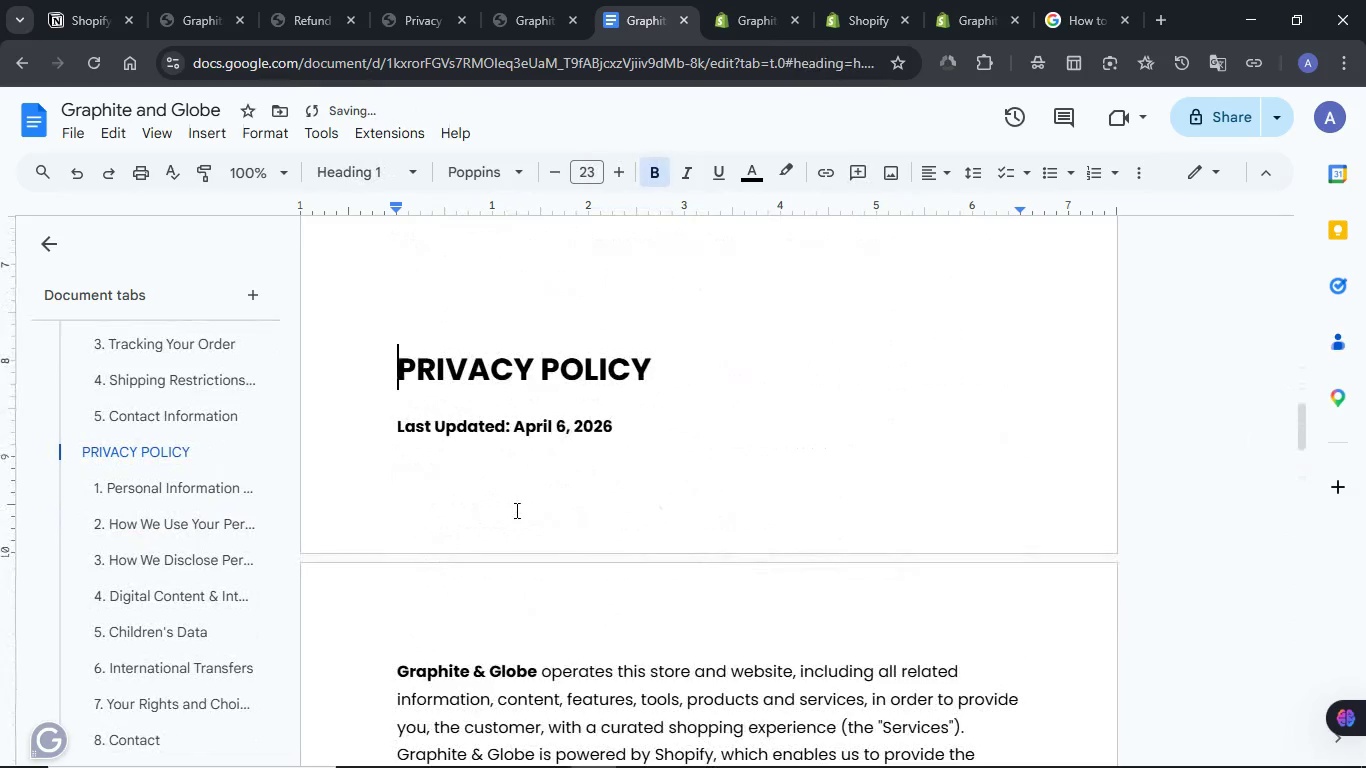 
key(Enter)
 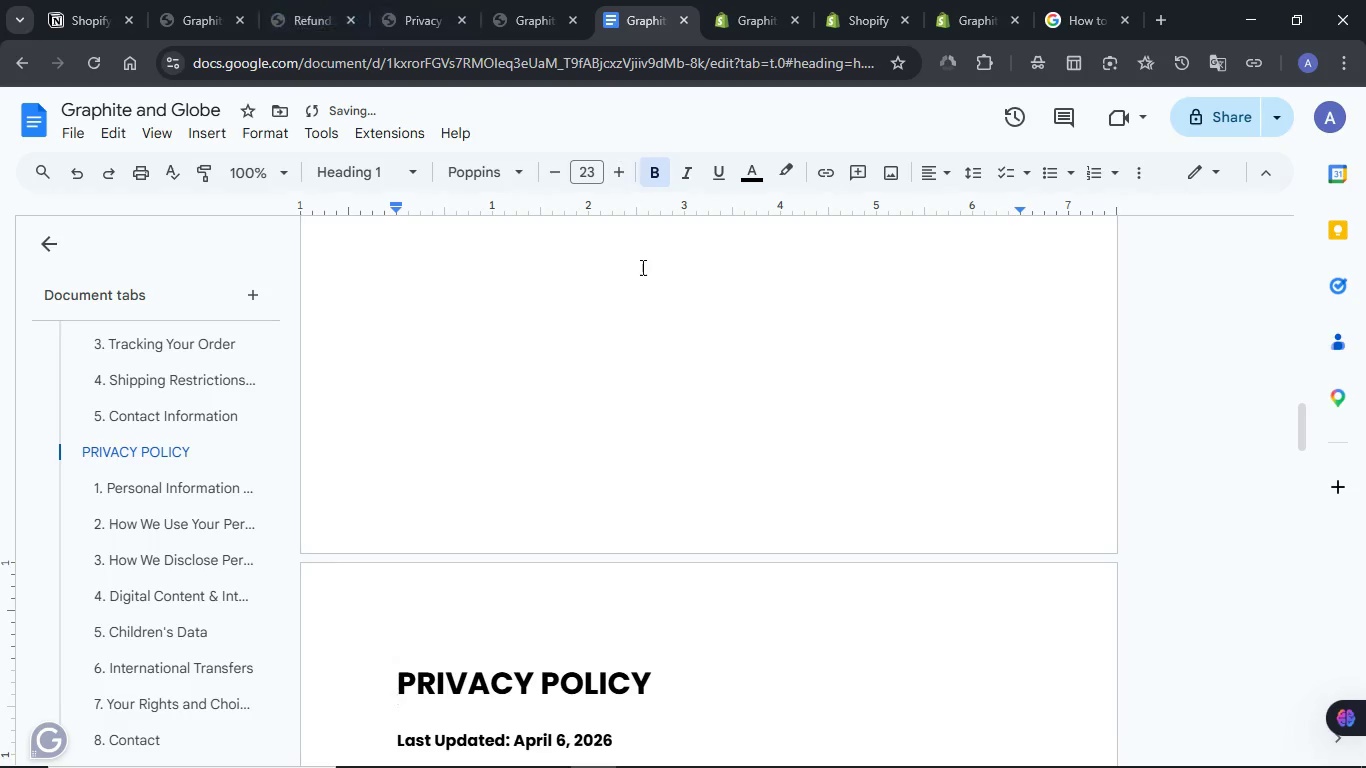 
scroll: coordinate [644, 323], scroll_direction: down, amount: 7.0
 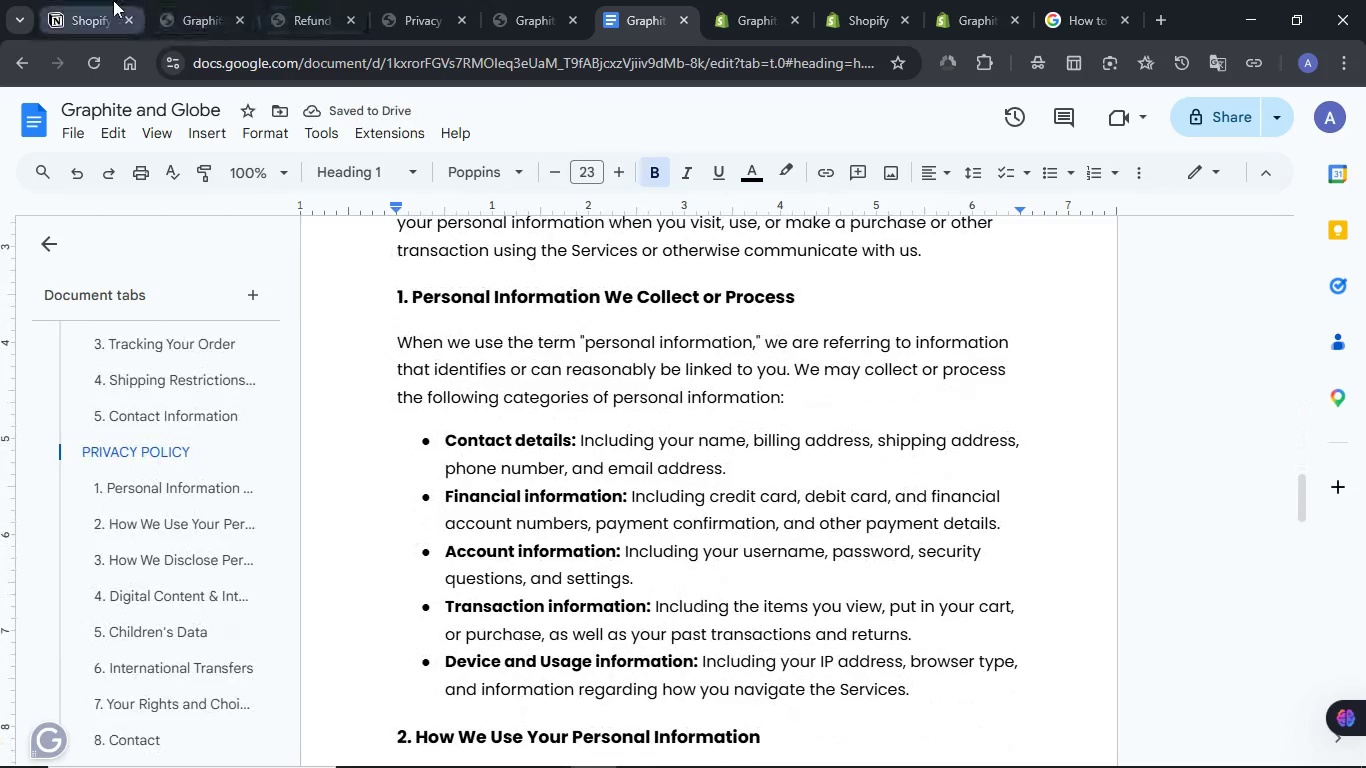 
left_click([113, 0])
 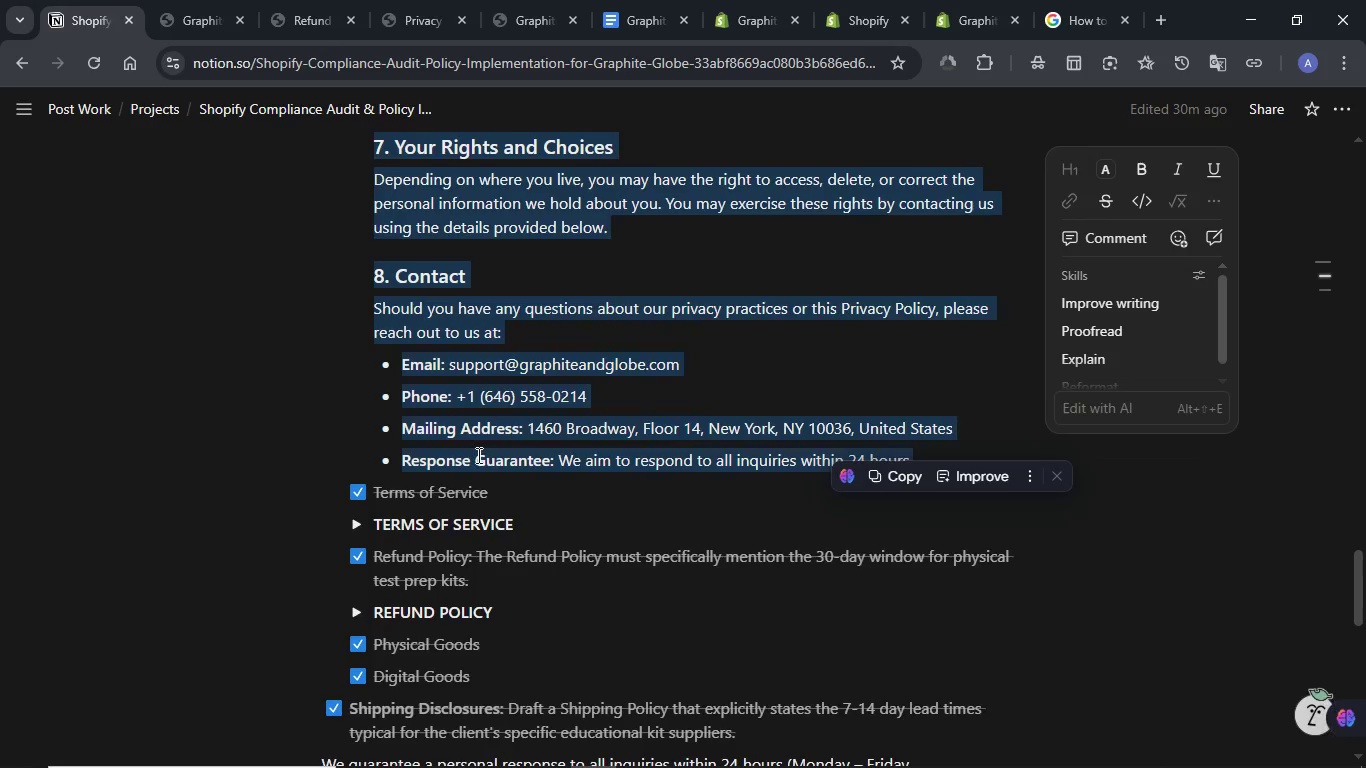 
scroll: coordinate [561, 494], scroll_direction: up, amount: 18.0
 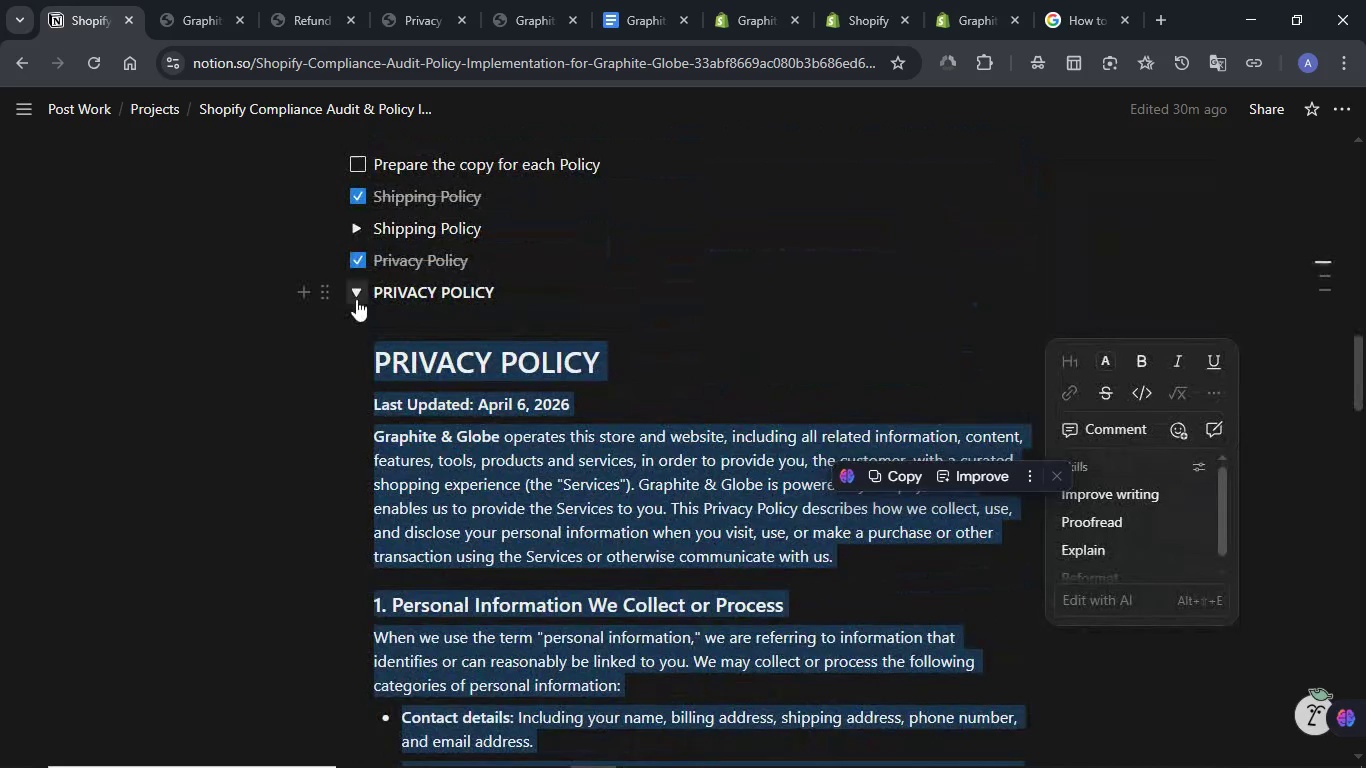 
left_click([357, 291])
 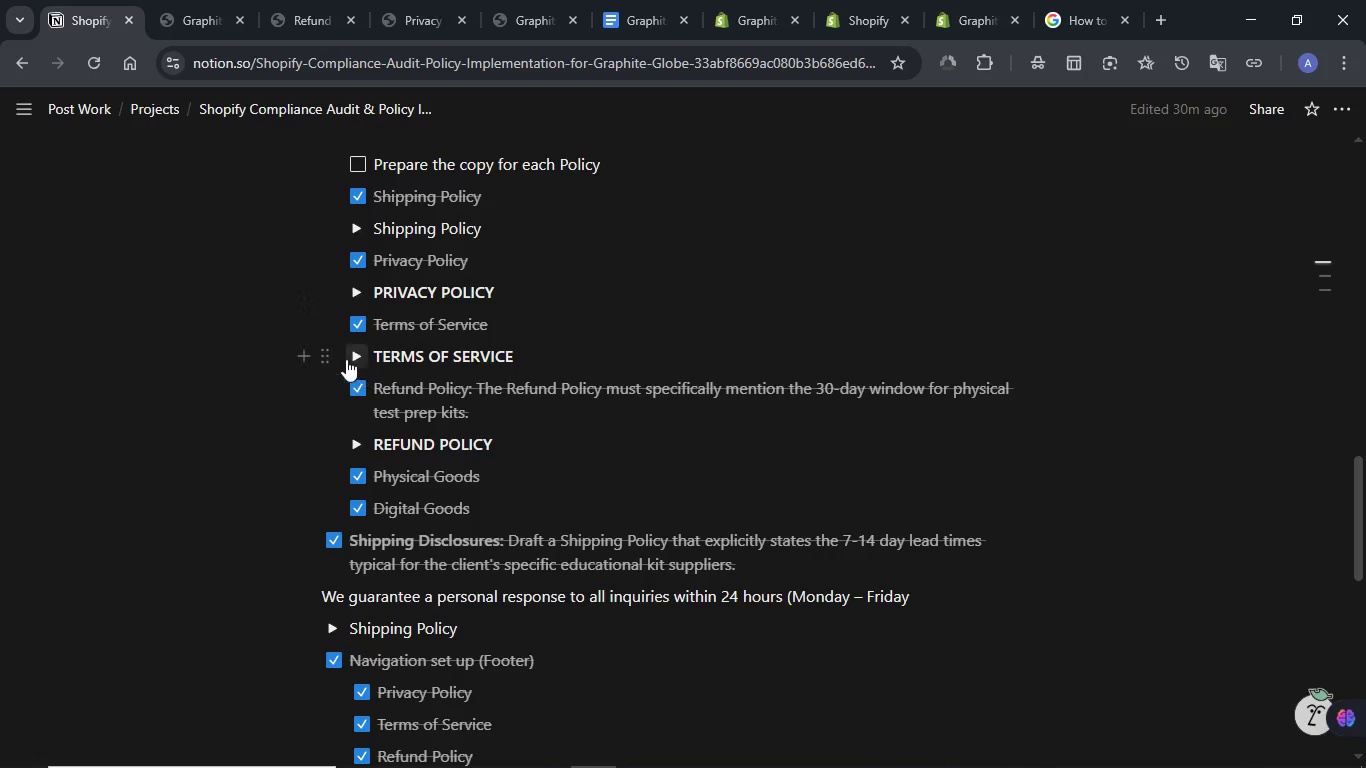 
left_click([352, 355])
 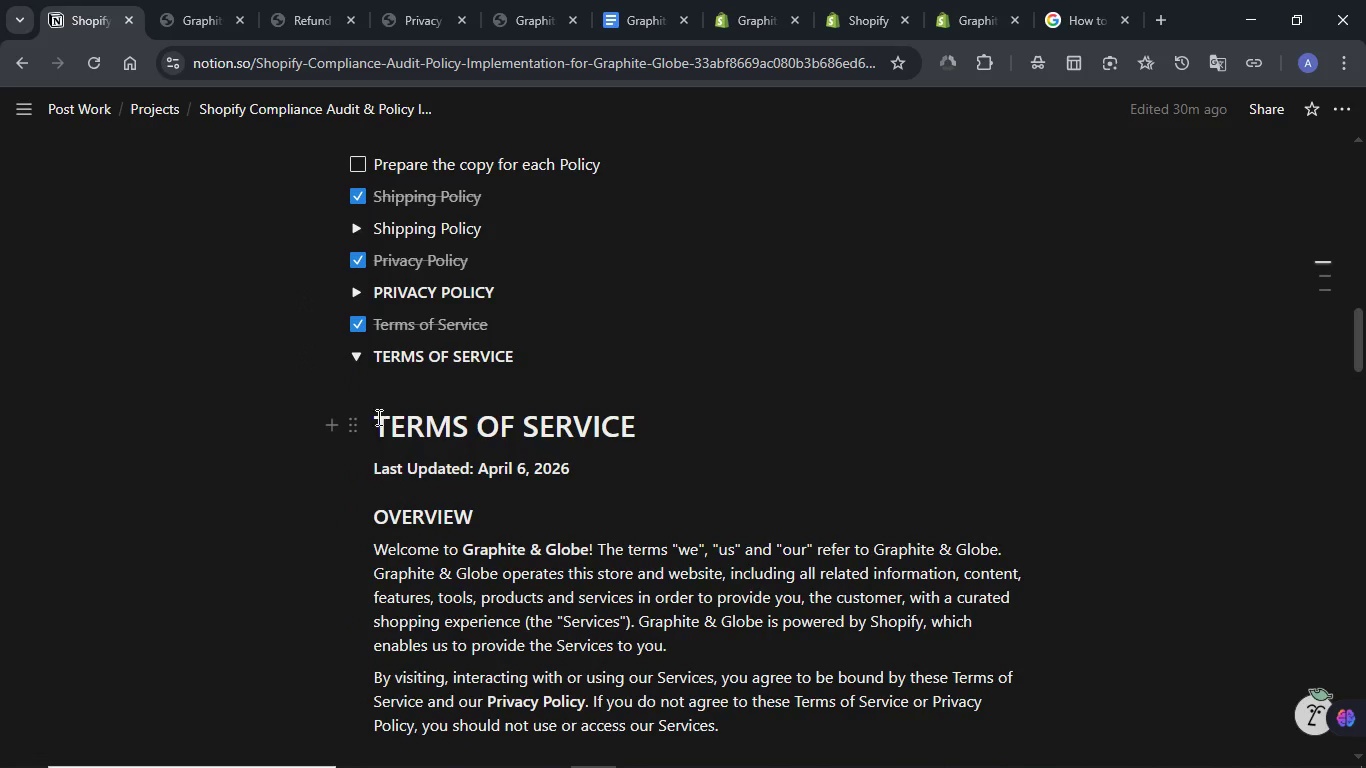 
left_click_drag(start_coordinate=[376, 417], to_coordinate=[605, 428])
 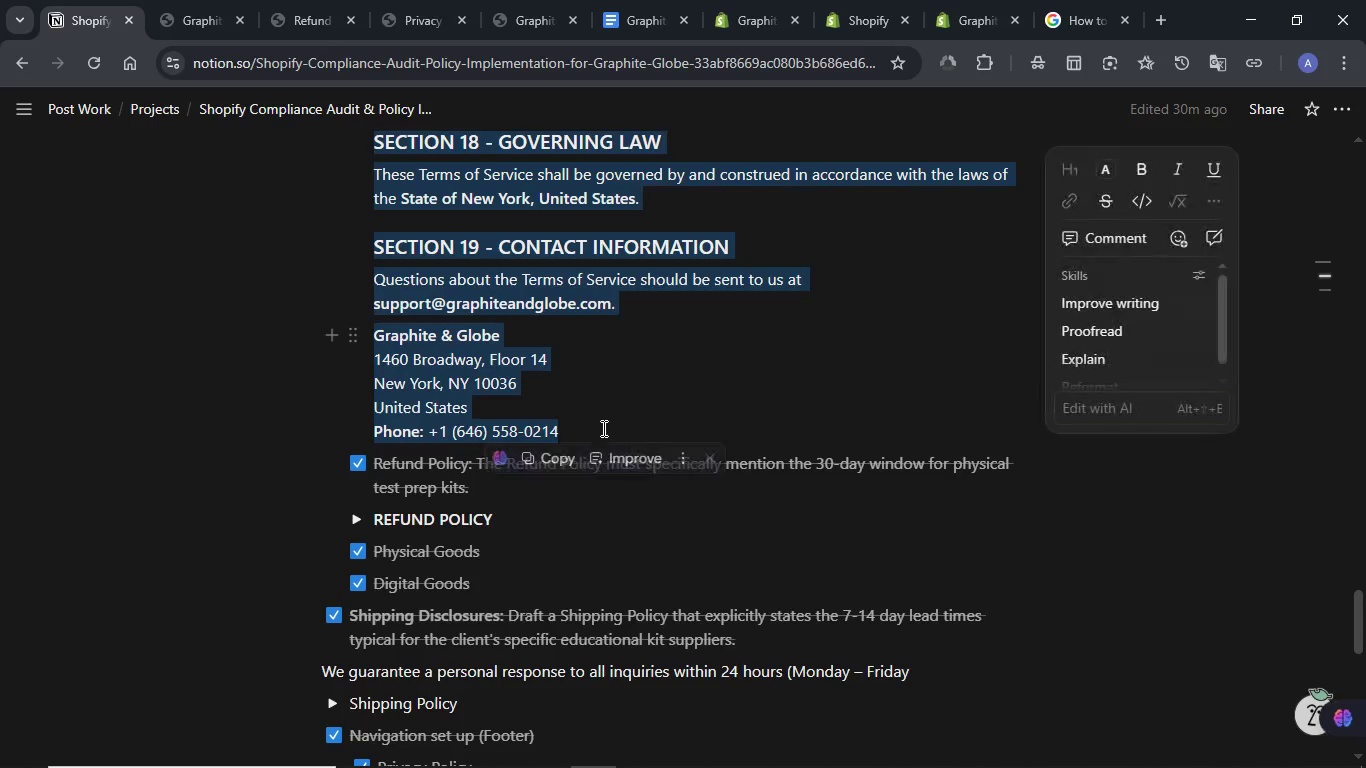 
key(Control+C)
 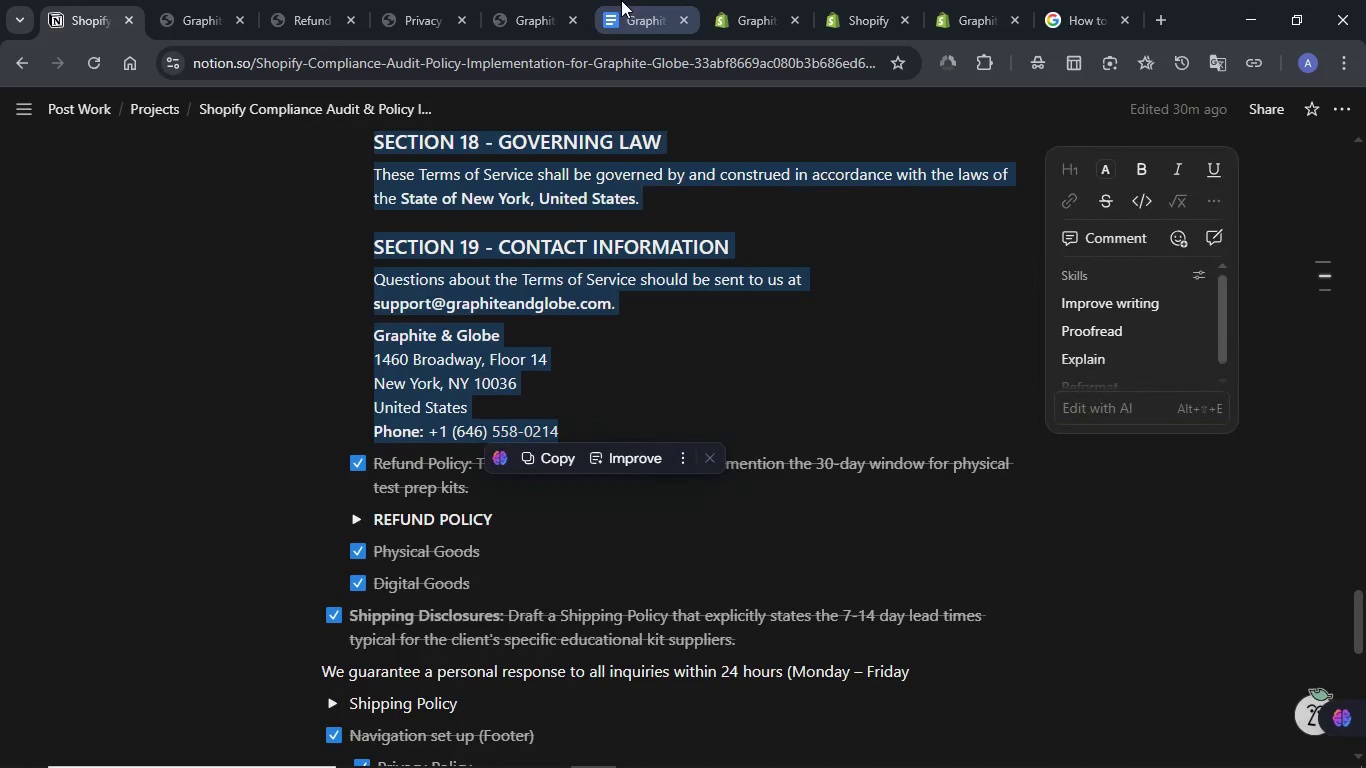 
left_click([621, 0])
 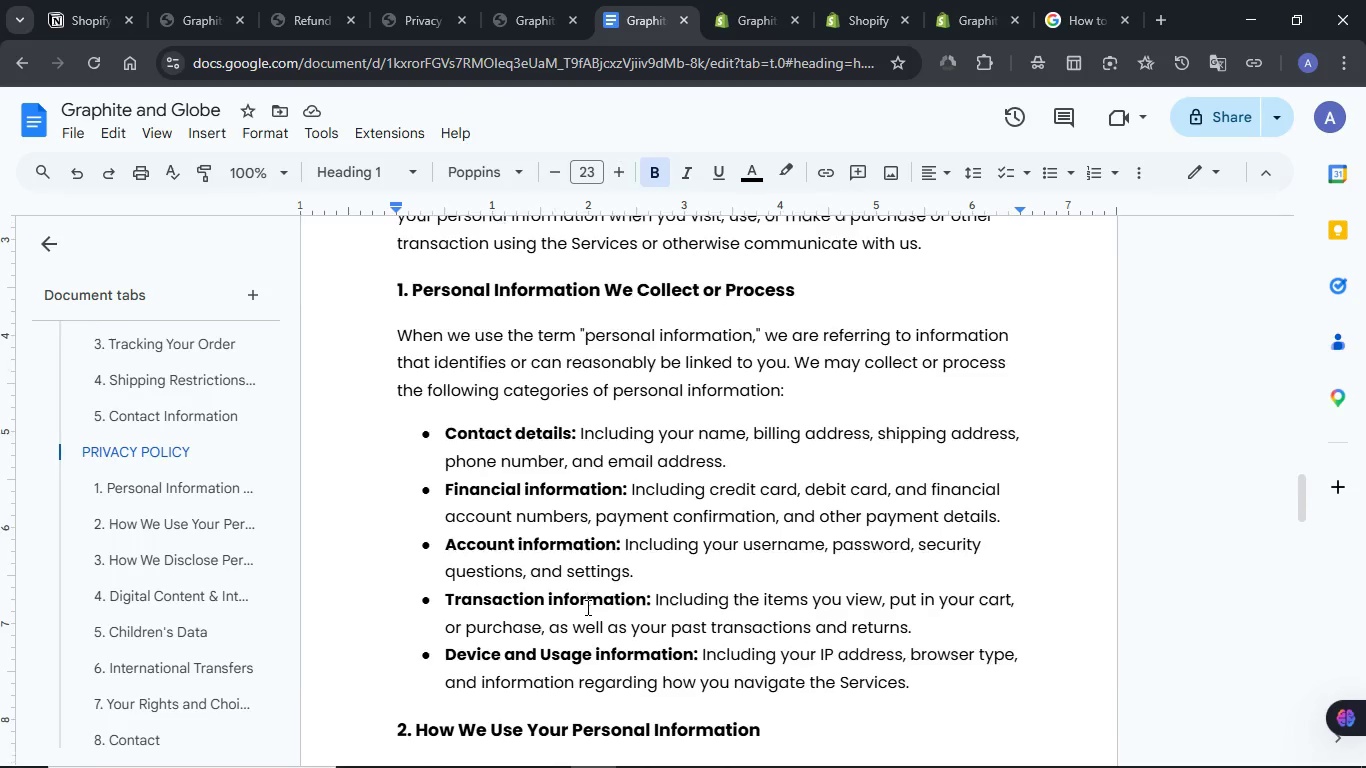 
scroll: coordinate [586, 607], scroll_direction: down, amount: 27.0
 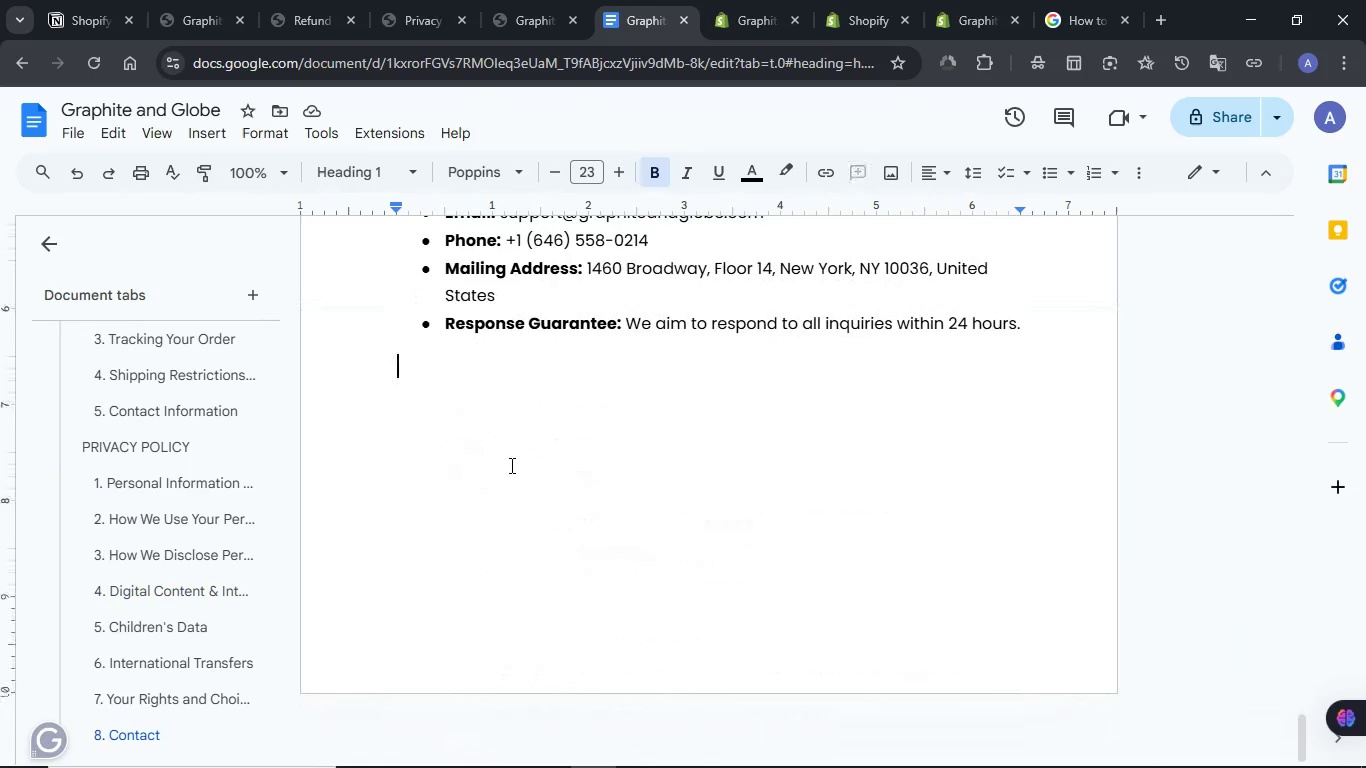 
left_click([510, 465])
 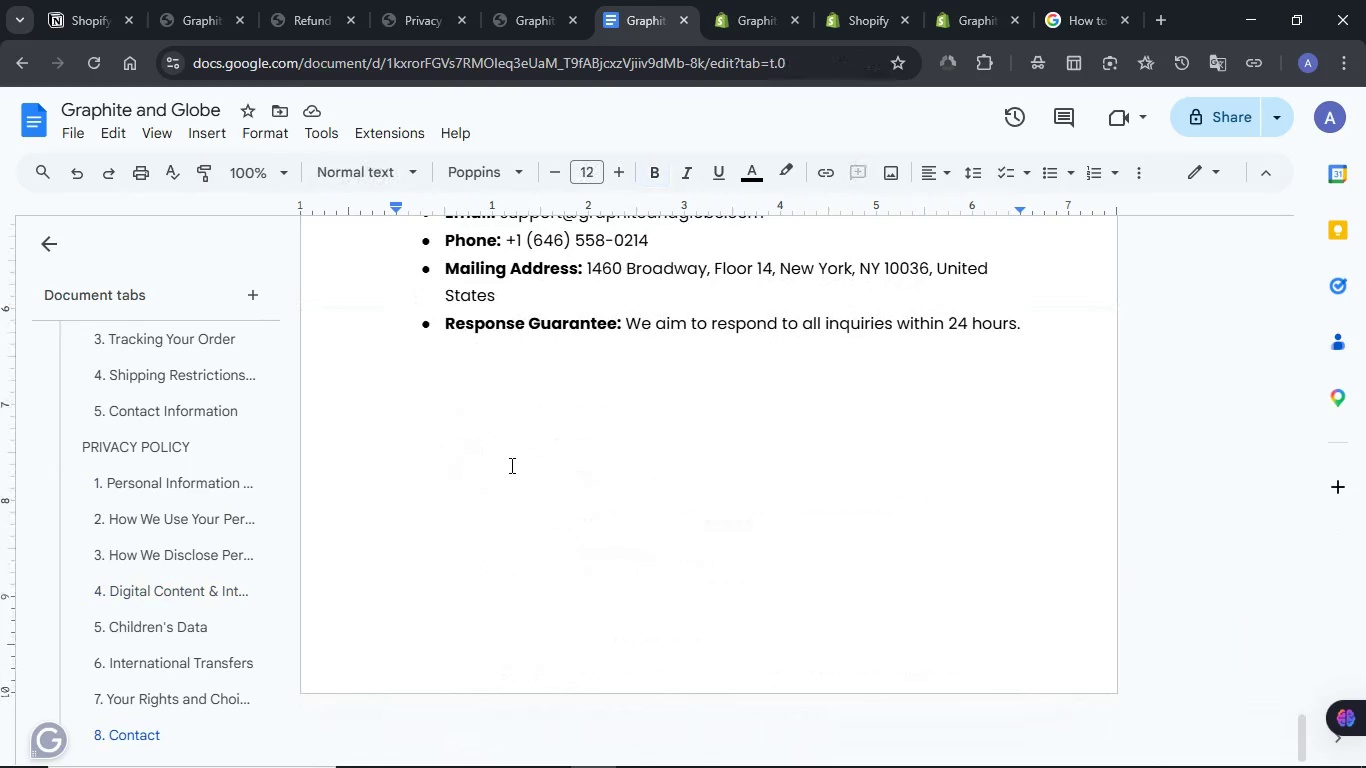 
key(Enter)
 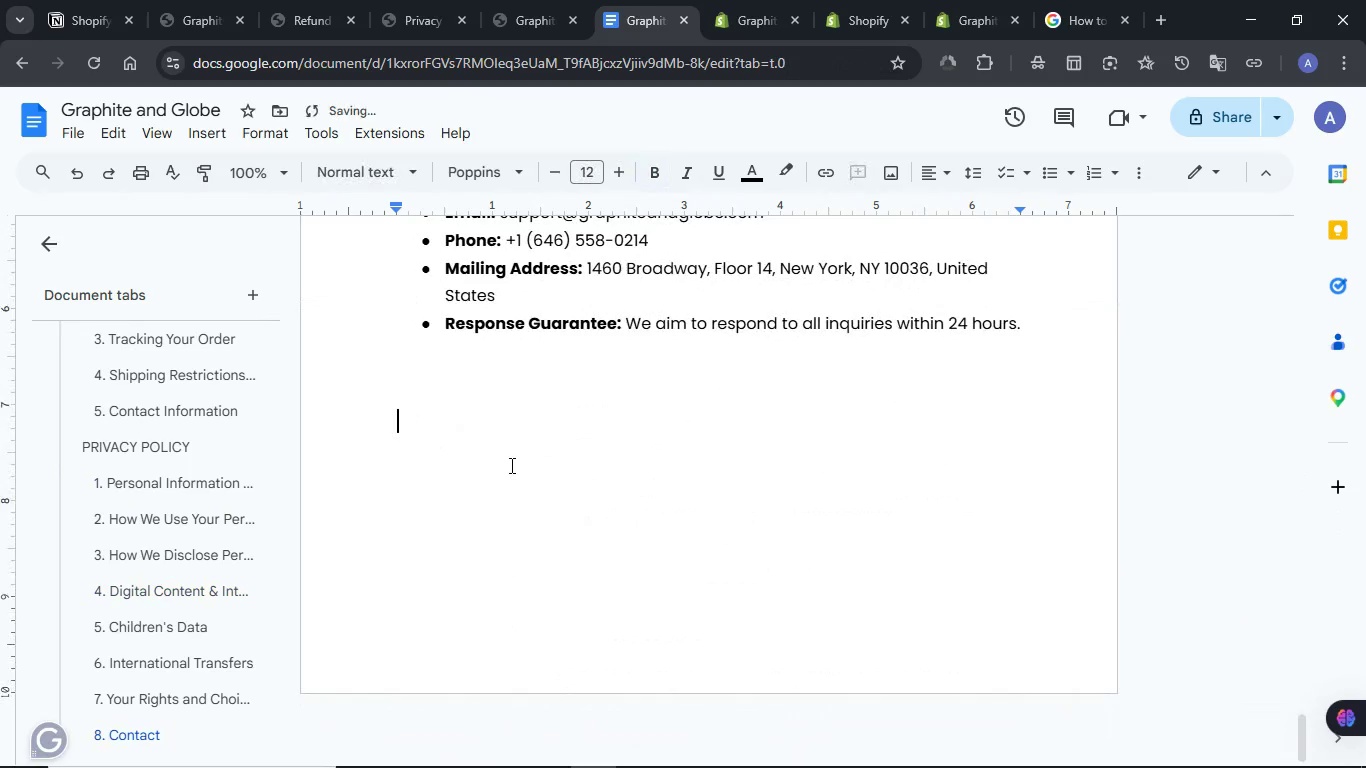 
key(Enter)
 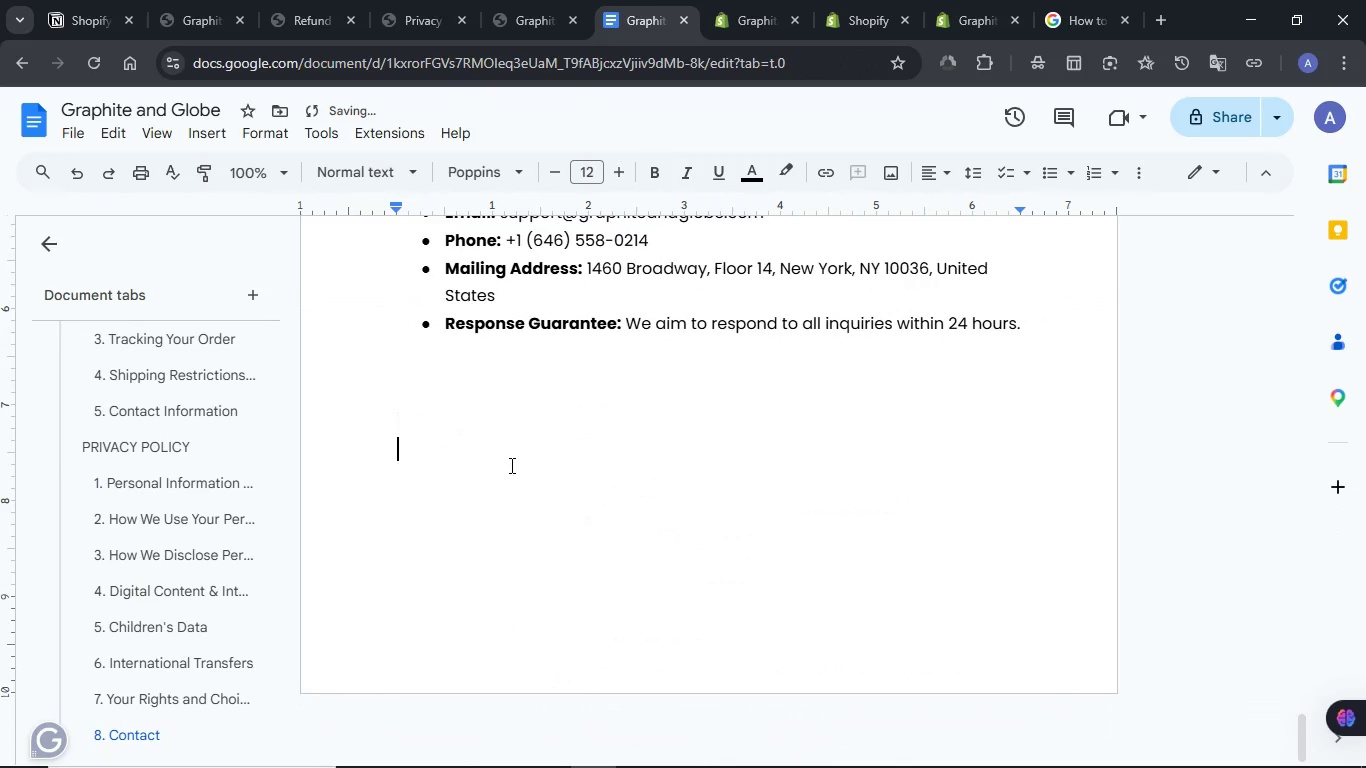 
key(Enter)
 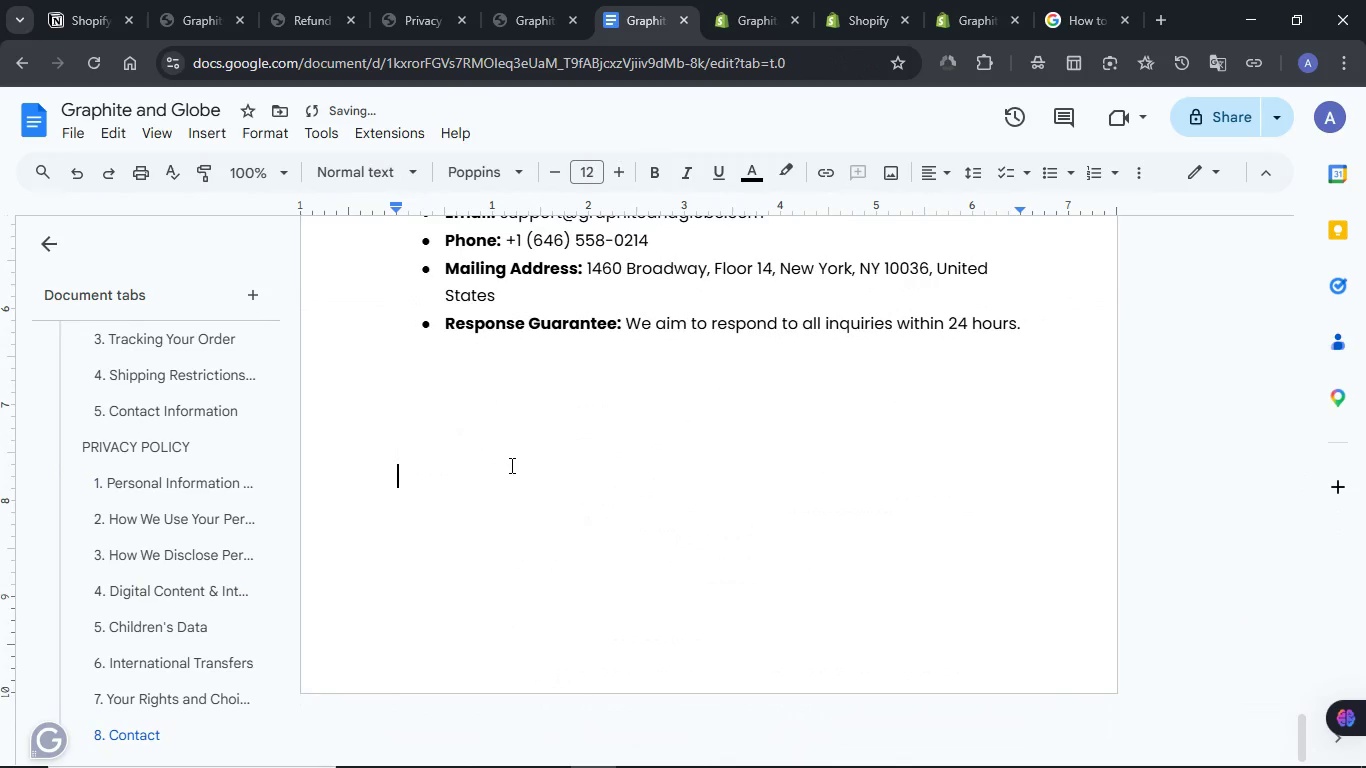 
key(Enter)
 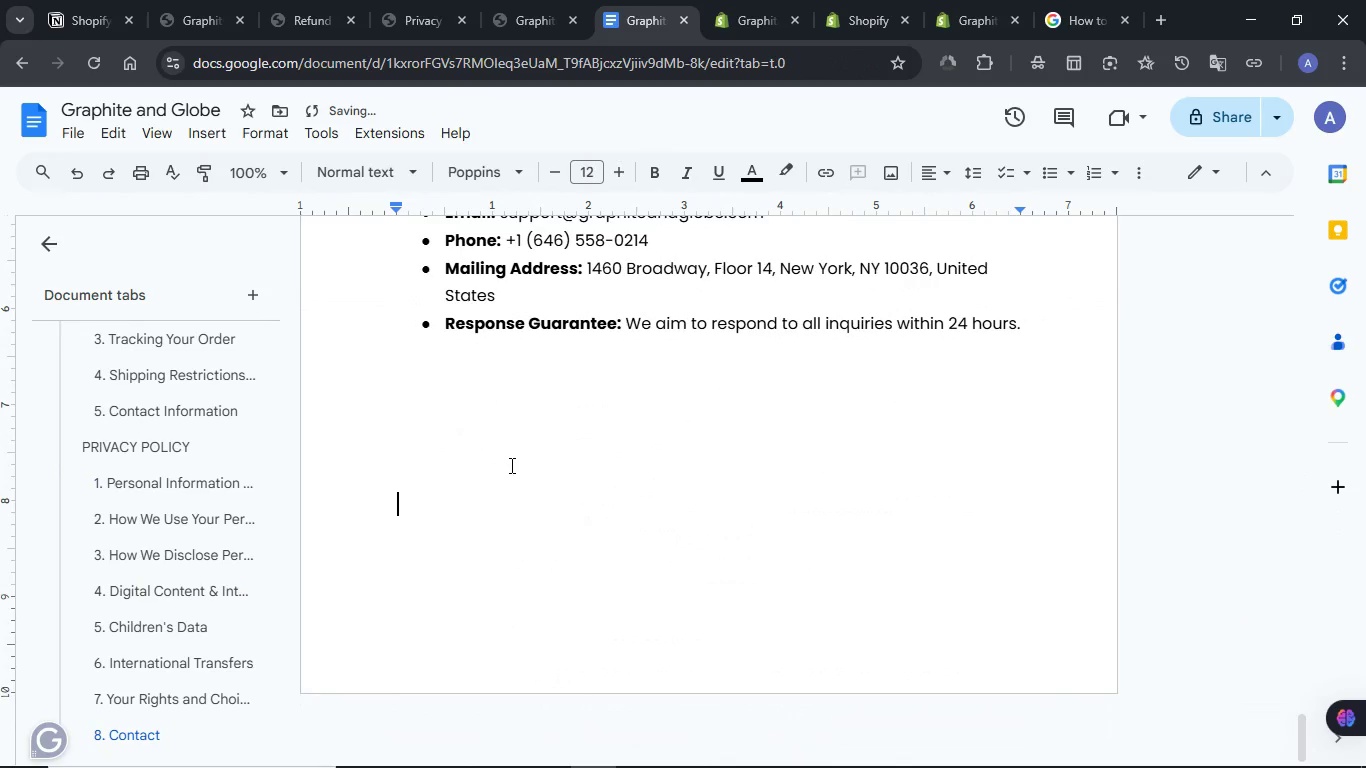 
key(Enter)
 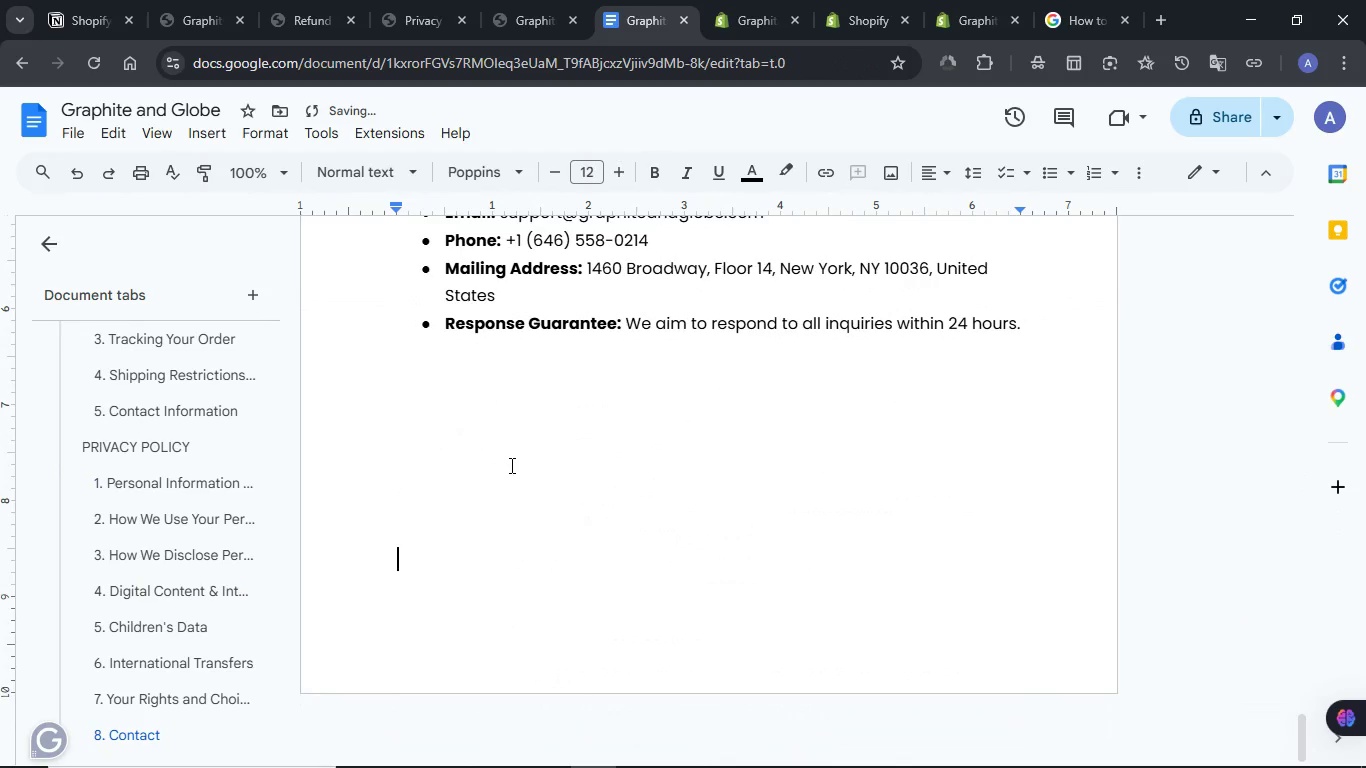 
key(Enter)
 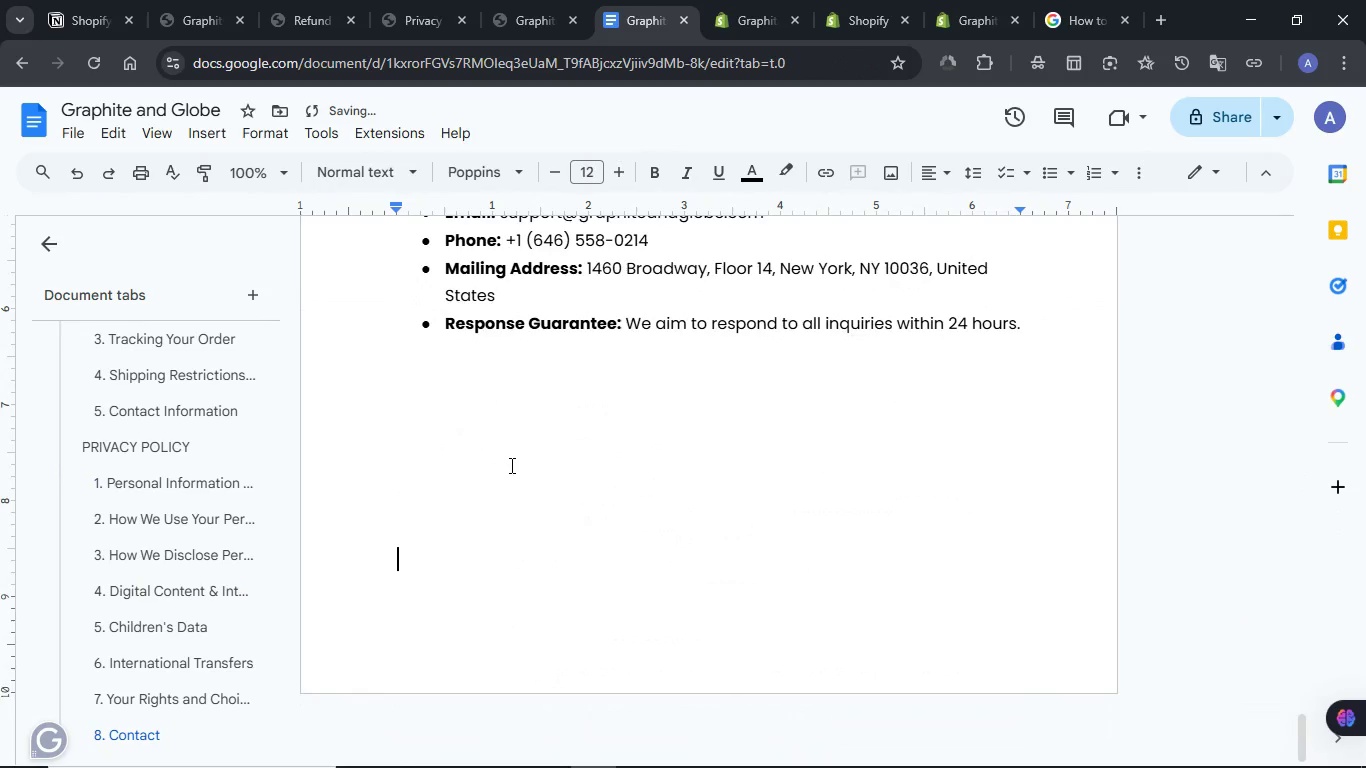 
key(Enter)
 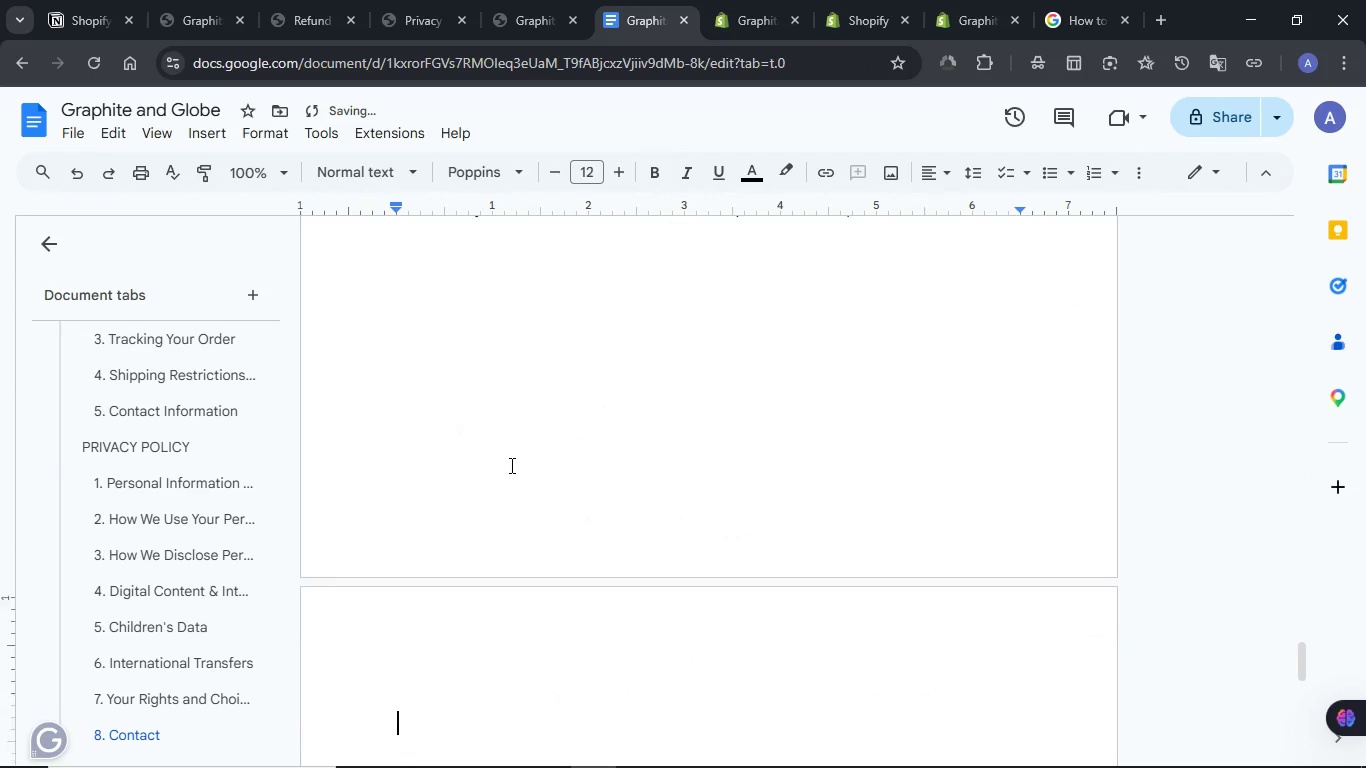 
key(Enter)
 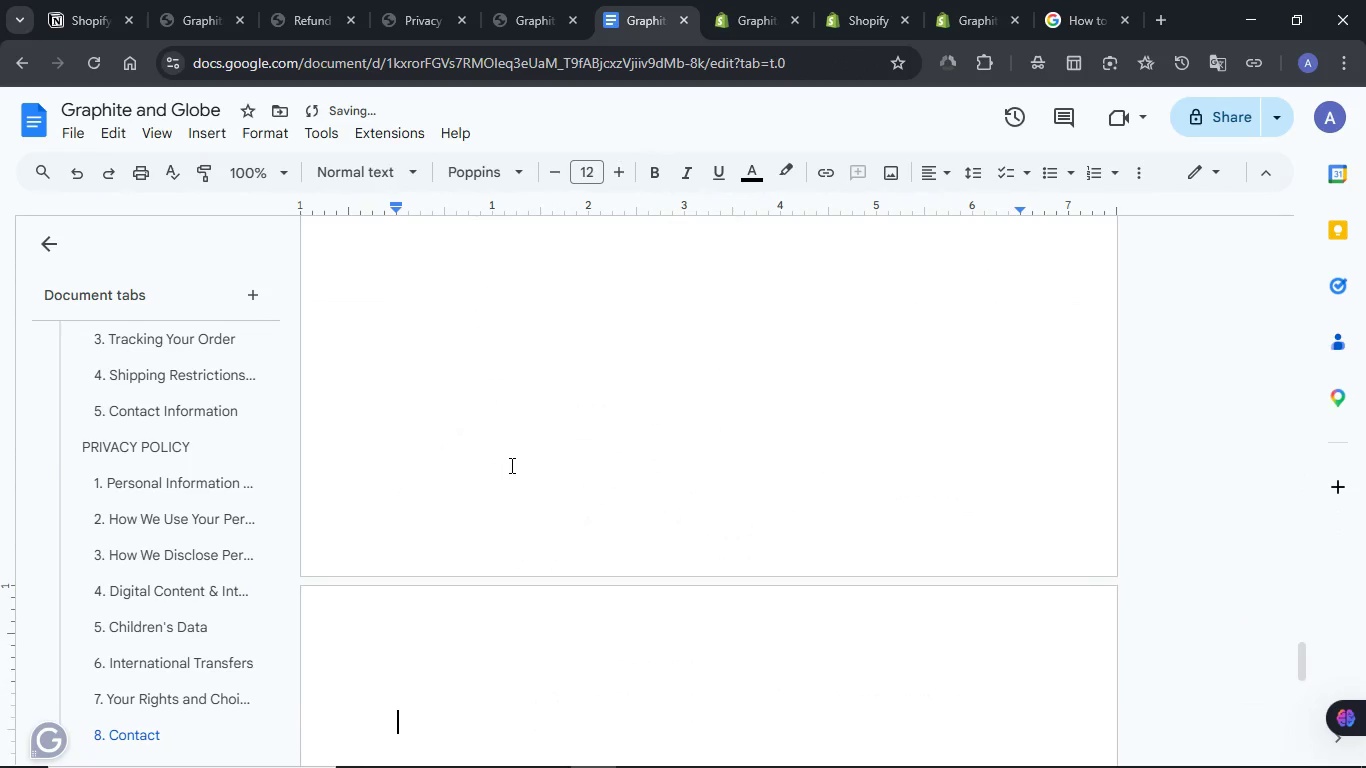 
key(Enter)
 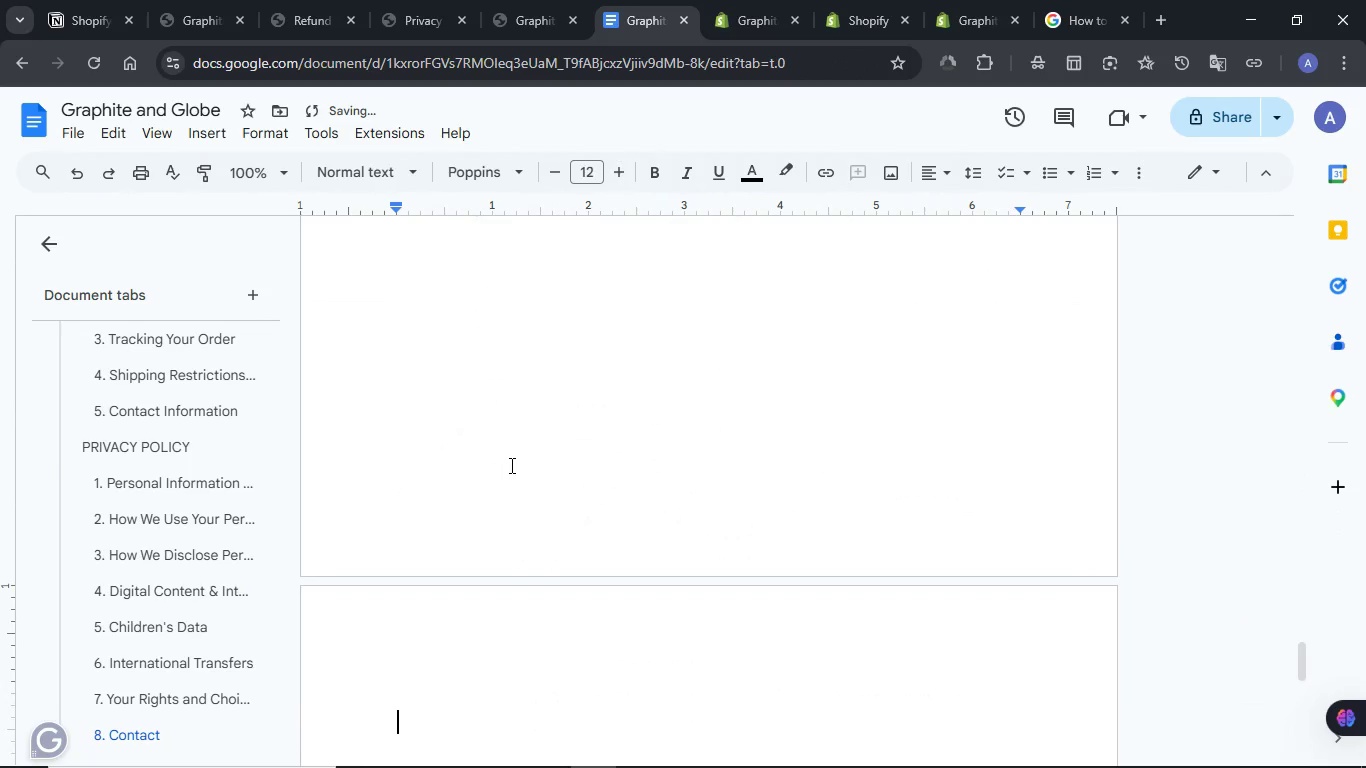 
key(Backspace)
 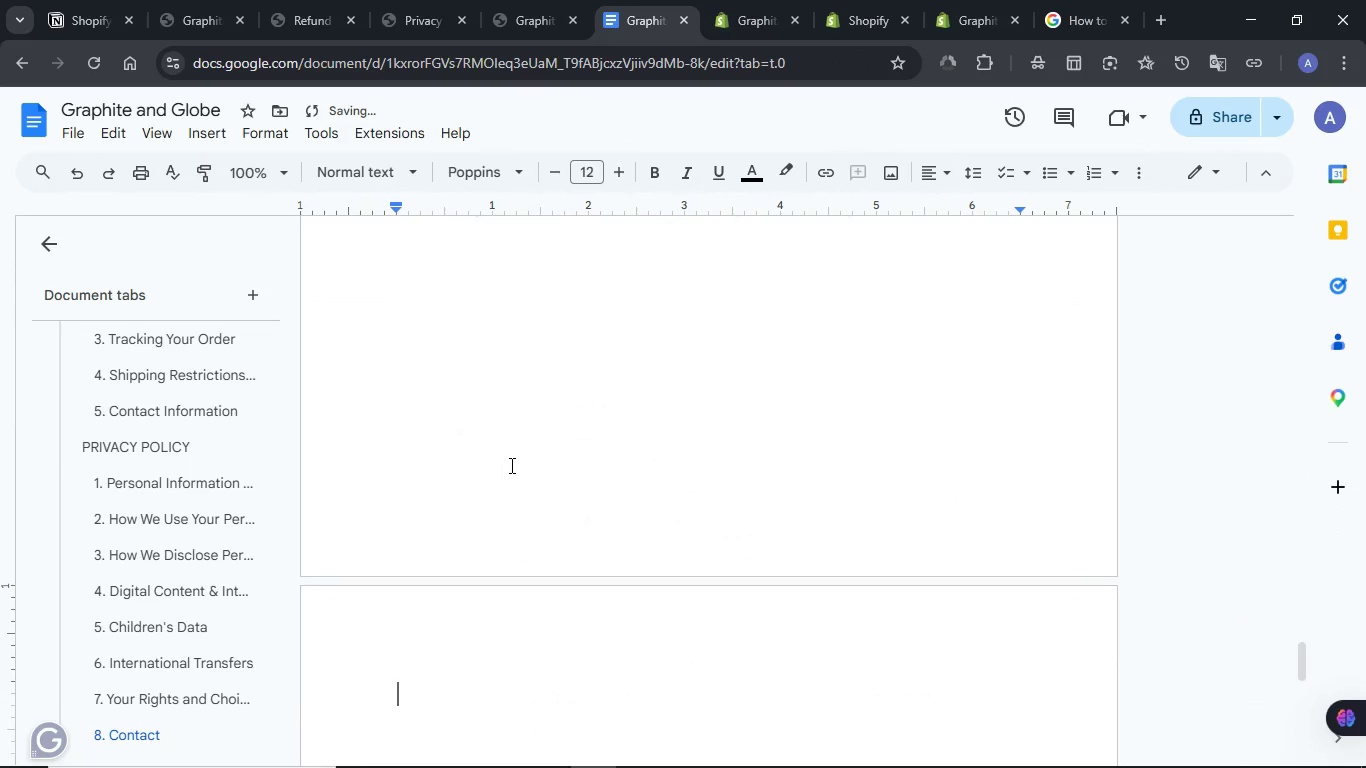 
key(Control+V)
 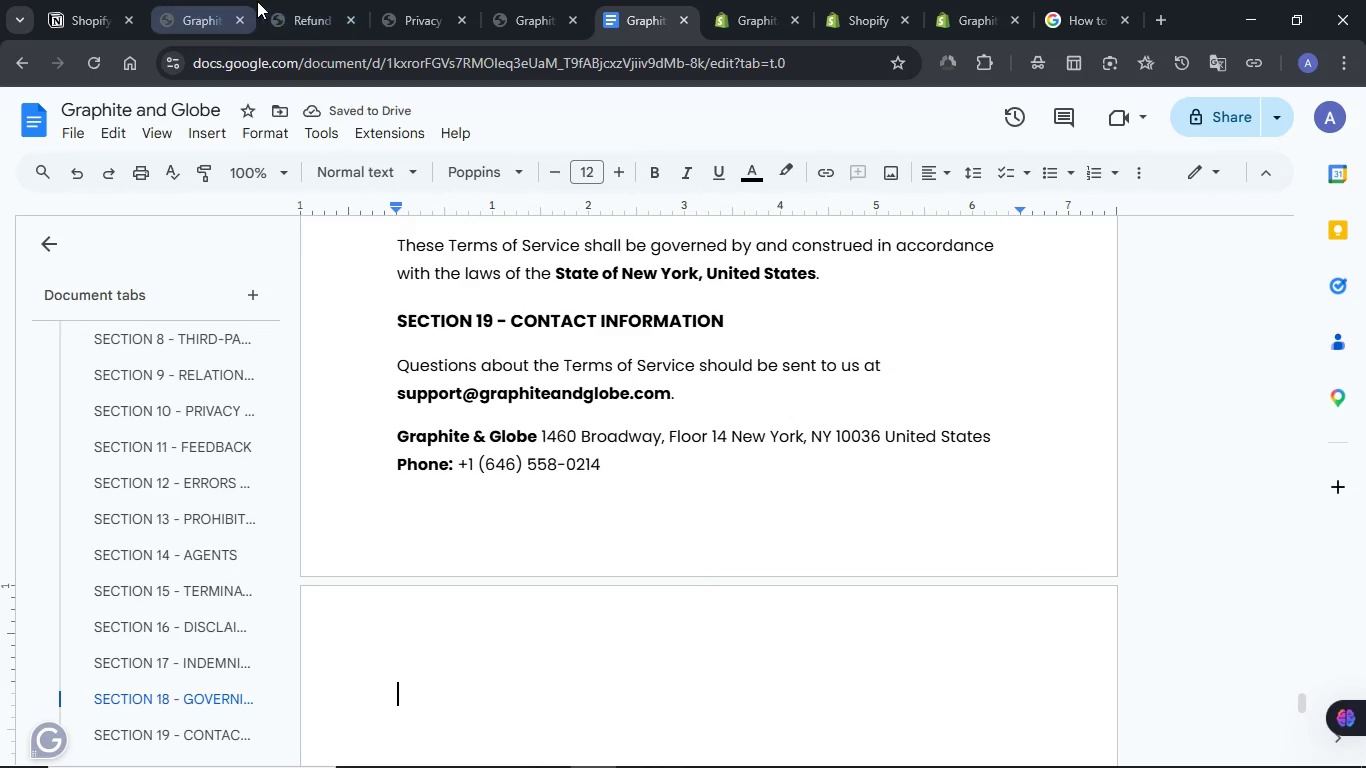 
left_click([36, 0])
 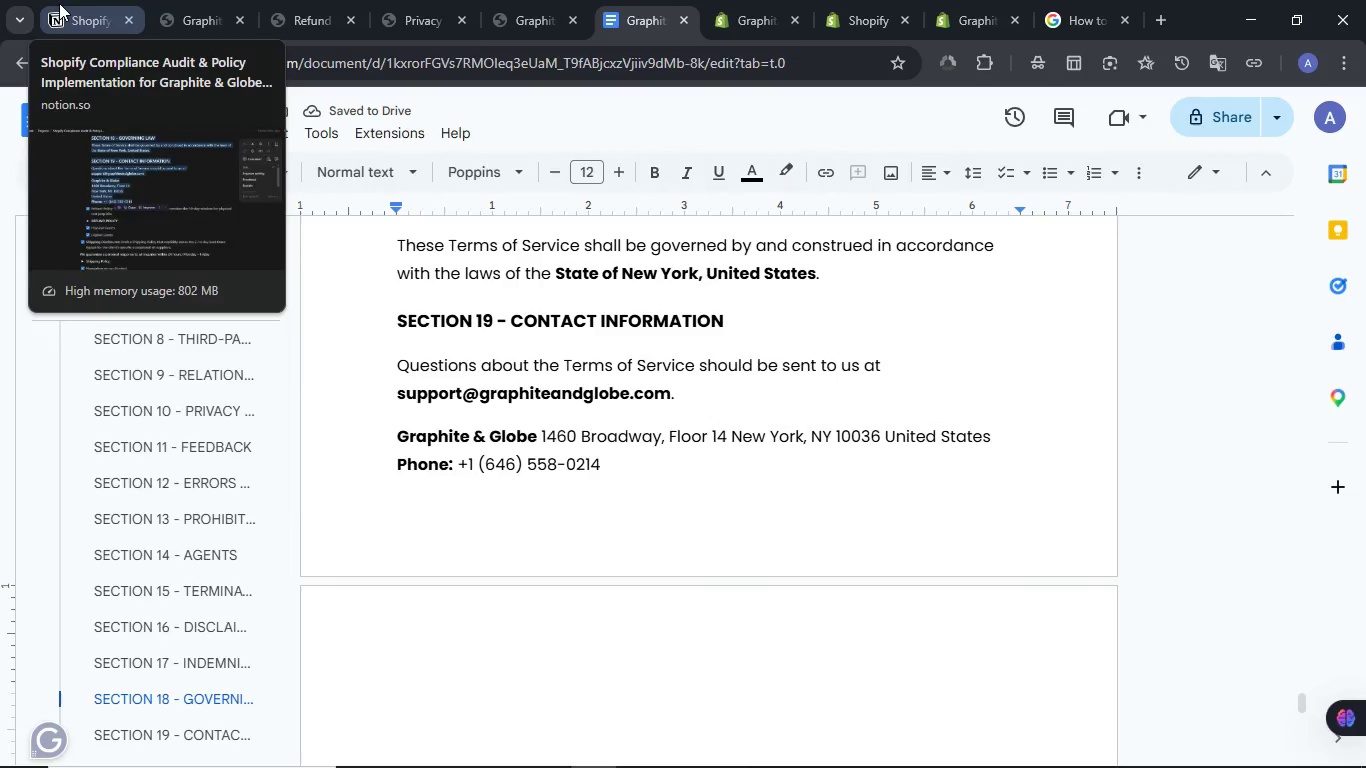 
left_click([59, 3])
 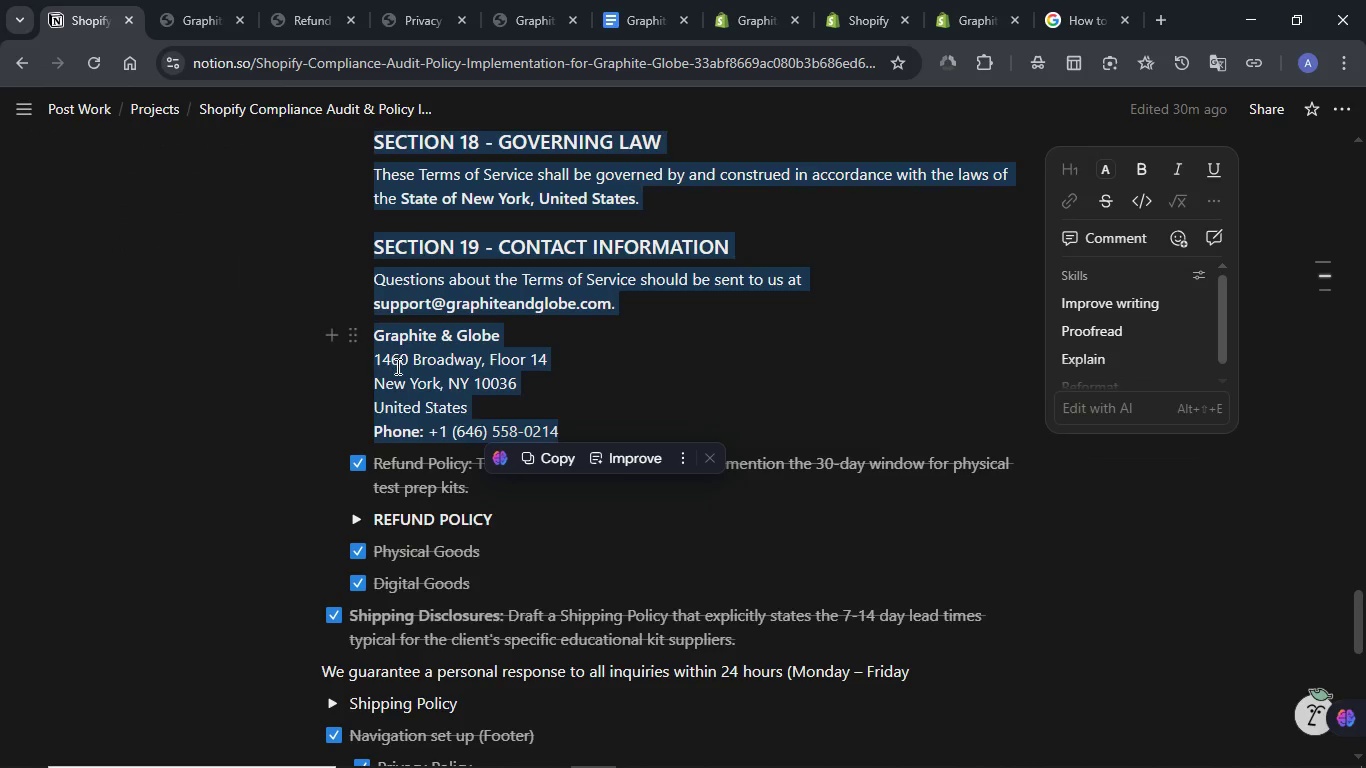 
scroll: coordinate [396, 366], scroll_direction: up, amount: 28.0
 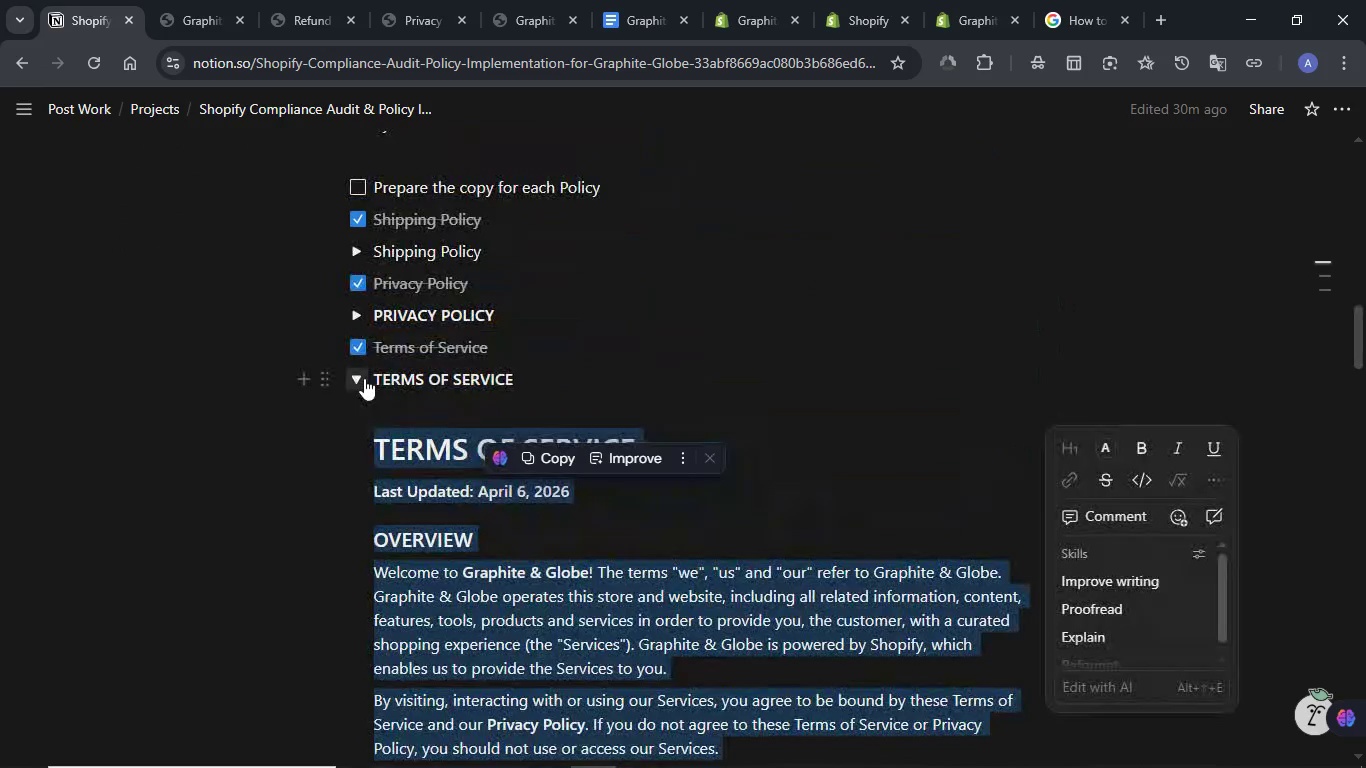 
left_click([364, 378])
 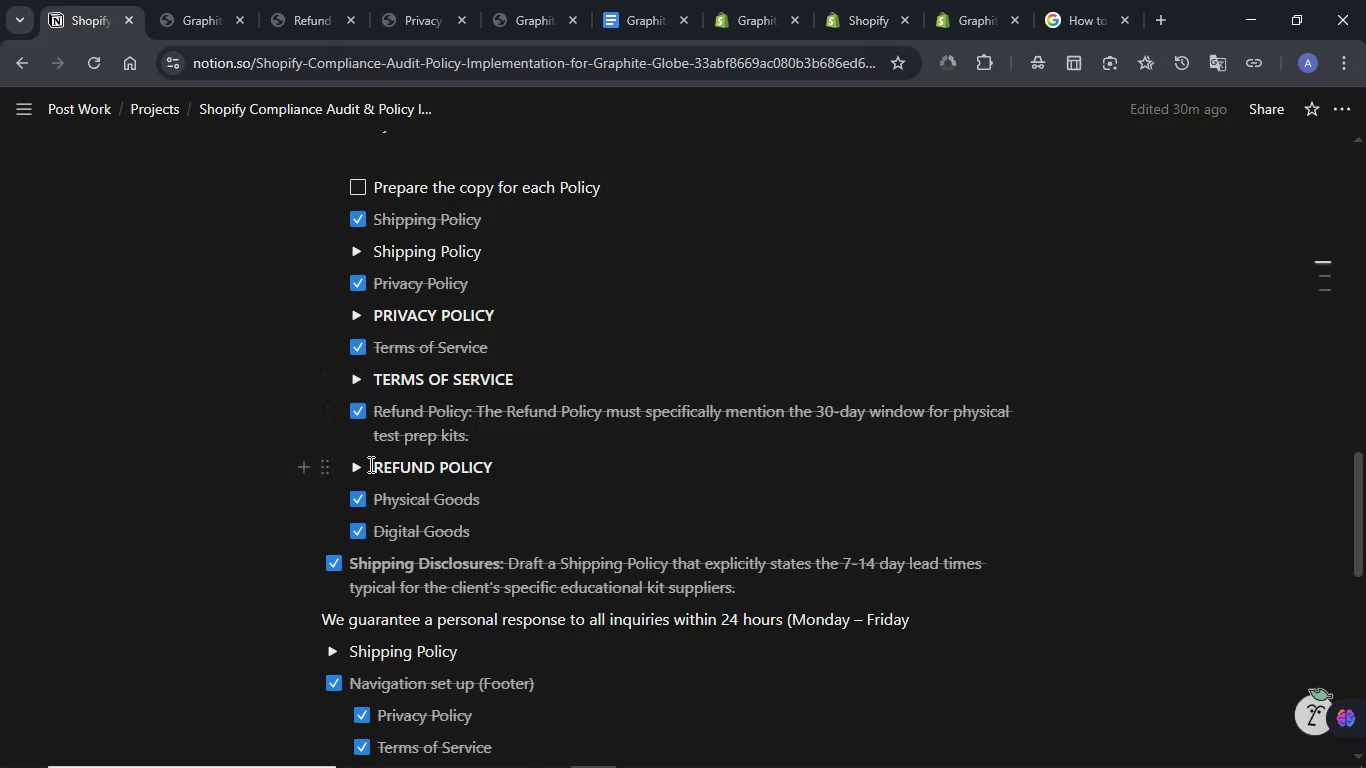 
left_click([360, 470])
 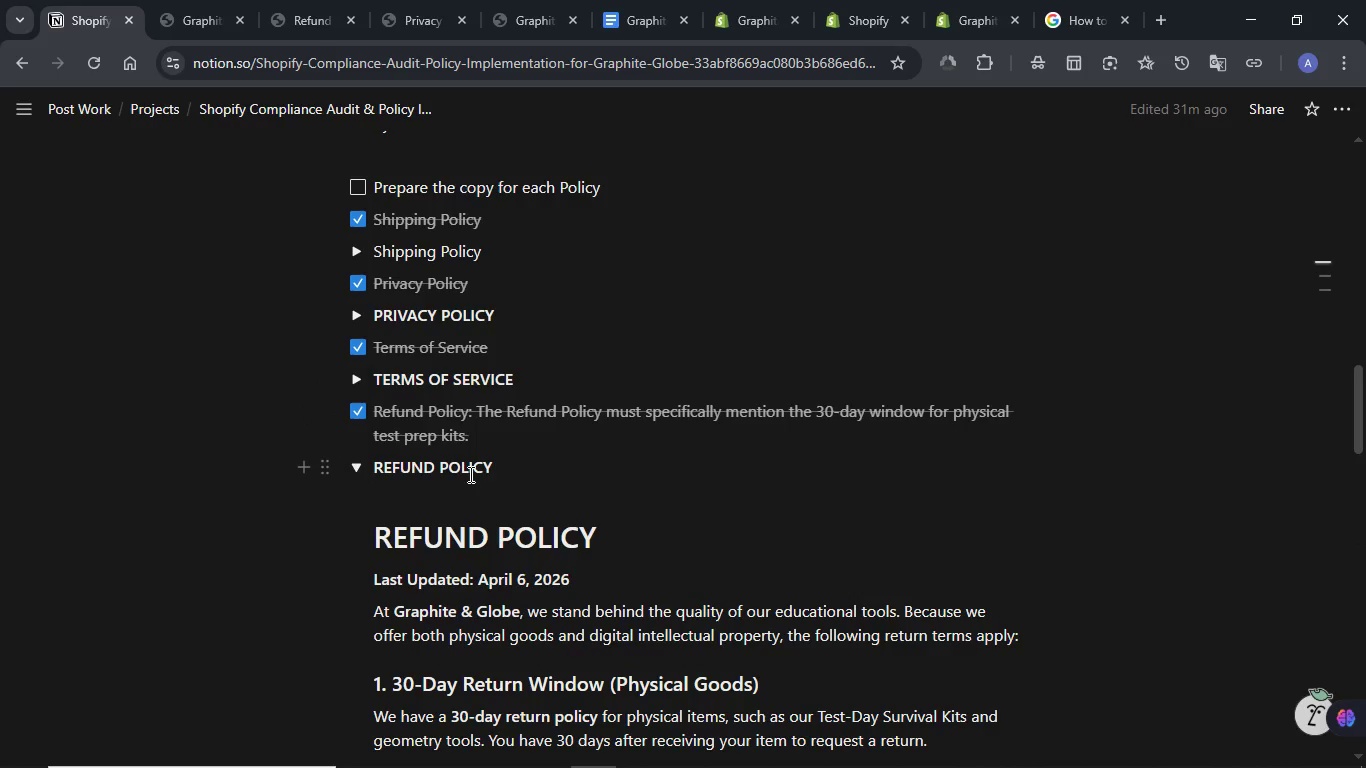 
scroll: coordinate [469, 473], scroll_direction: down, amount: 2.0
 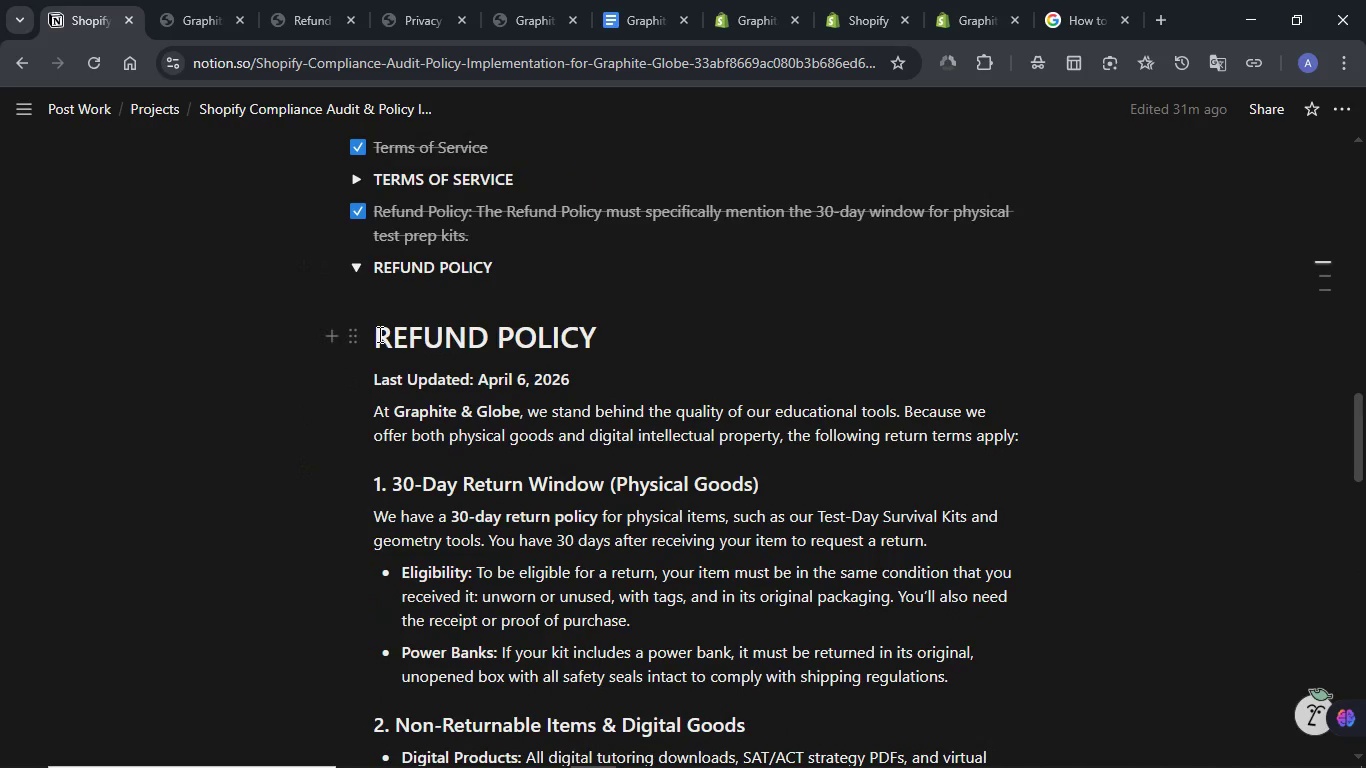 
left_click_drag(start_coordinate=[377, 333], to_coordinate=[862, 484])
 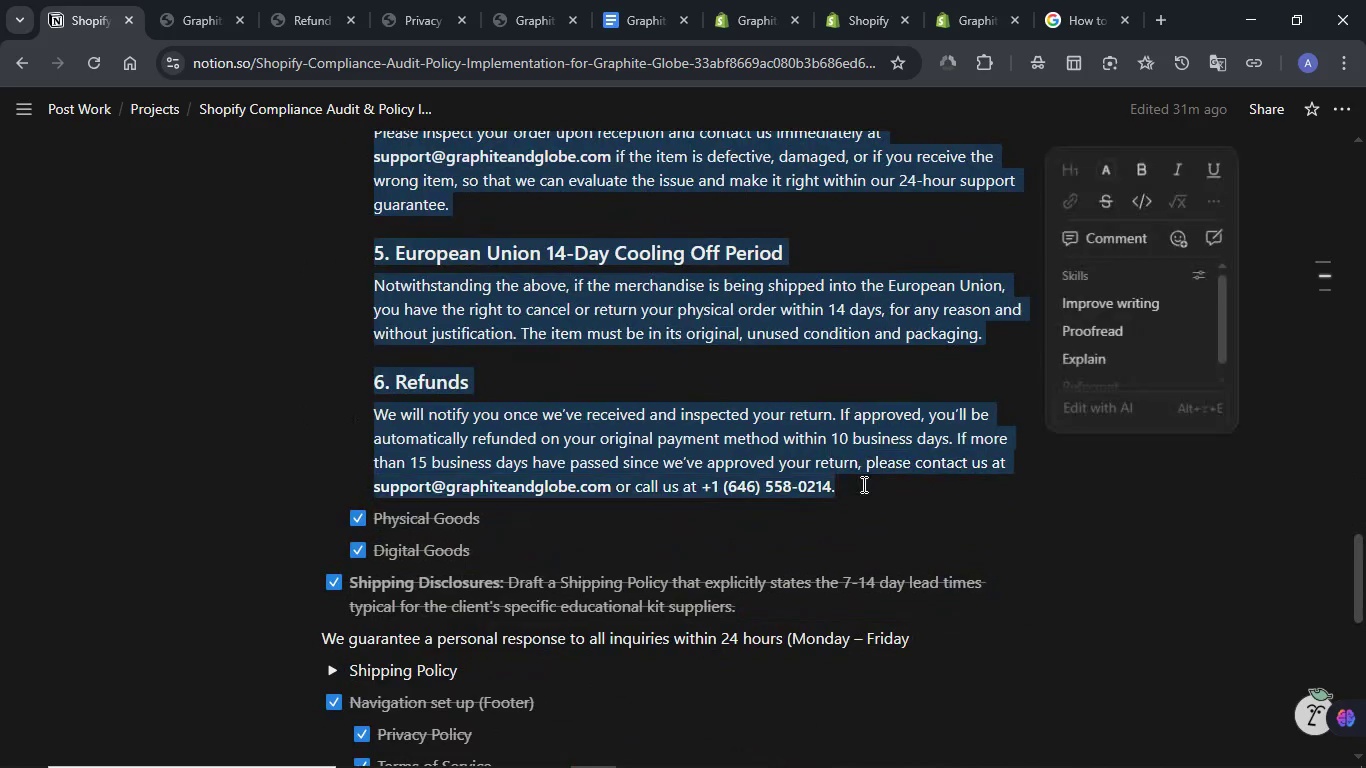 
key(Control+C)
 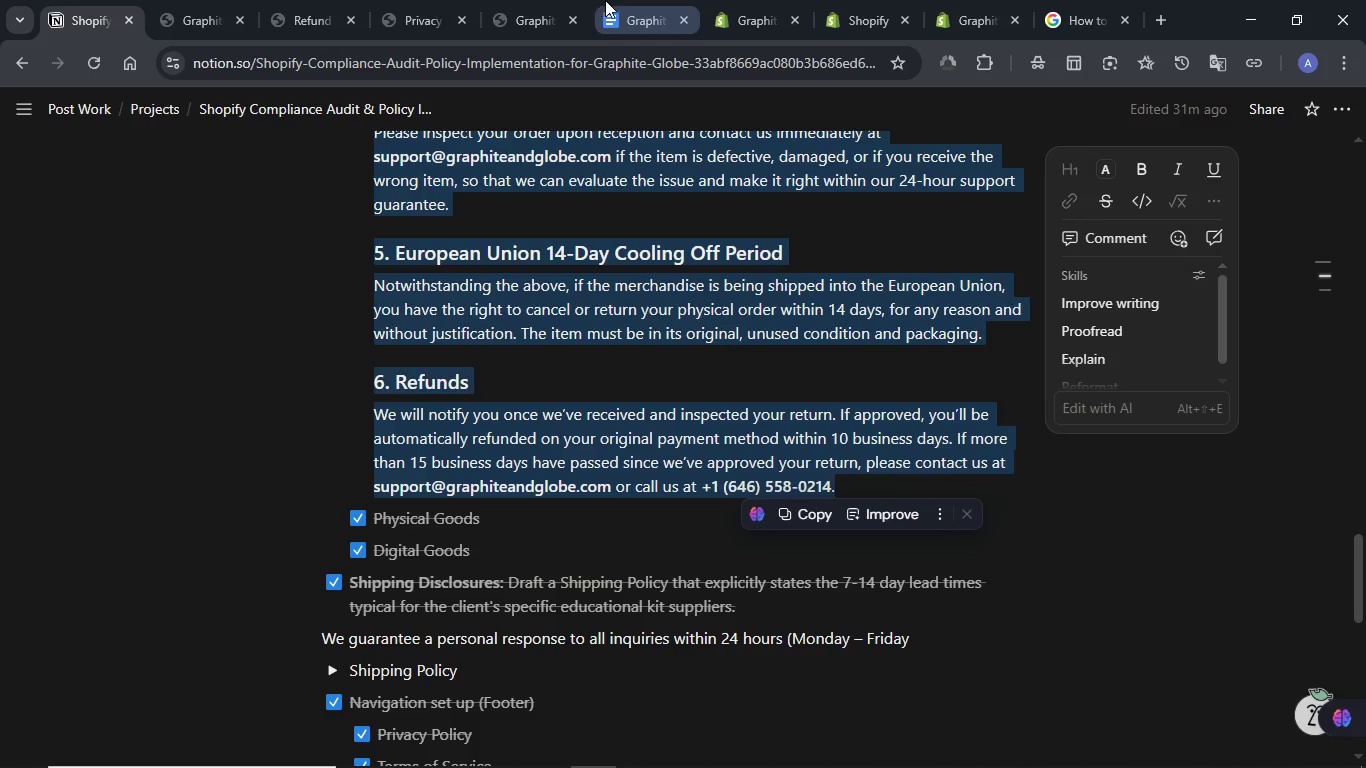 
left_click([605, 0])
 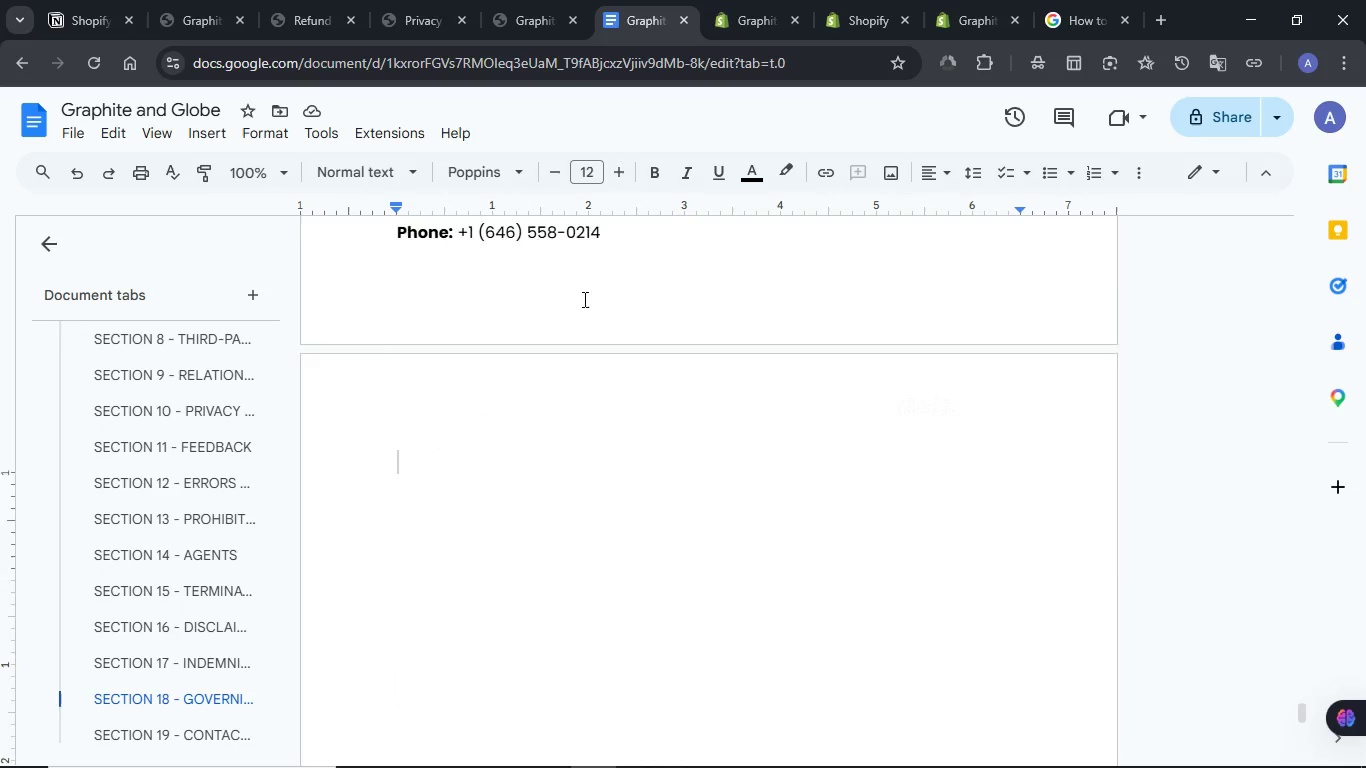 
scroll: coordinate [586, 284], scroll_direction: down, amount: 3.0
 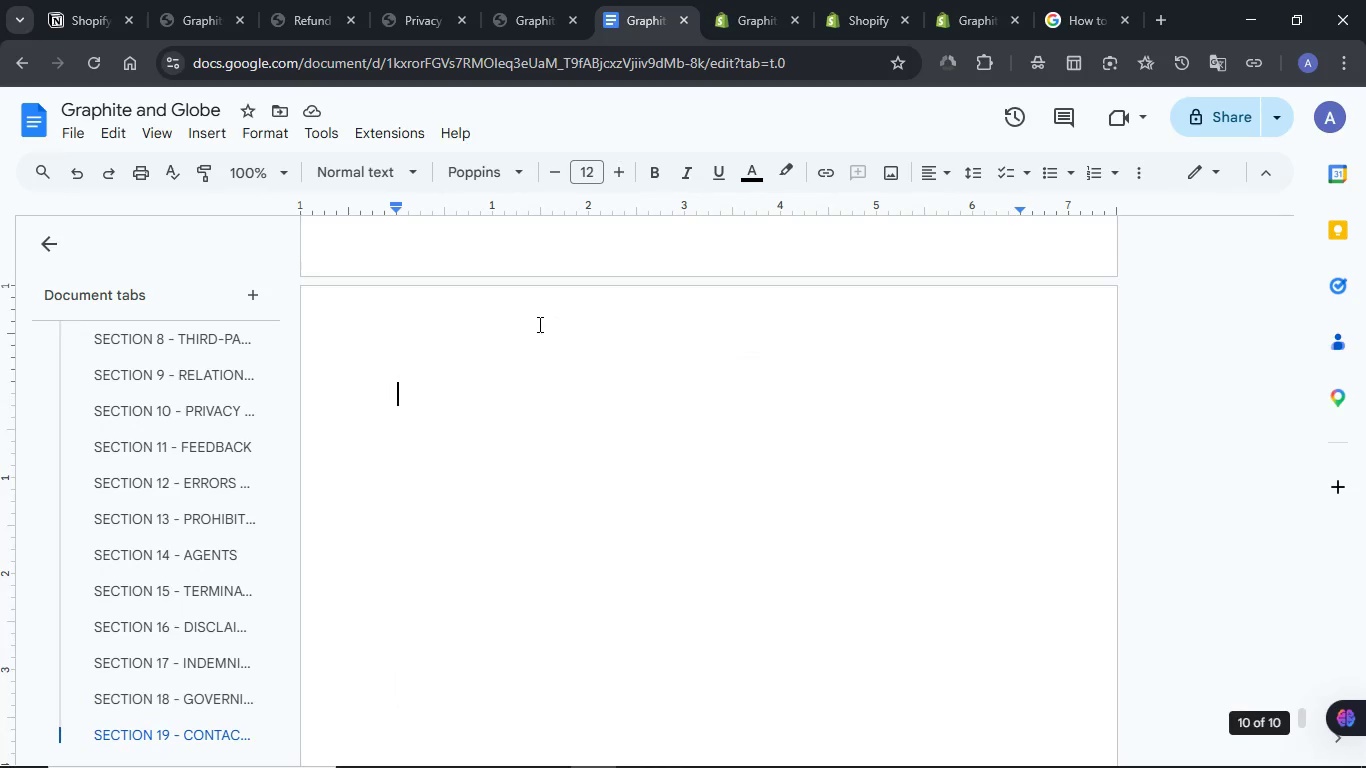 
key(Control+V)
 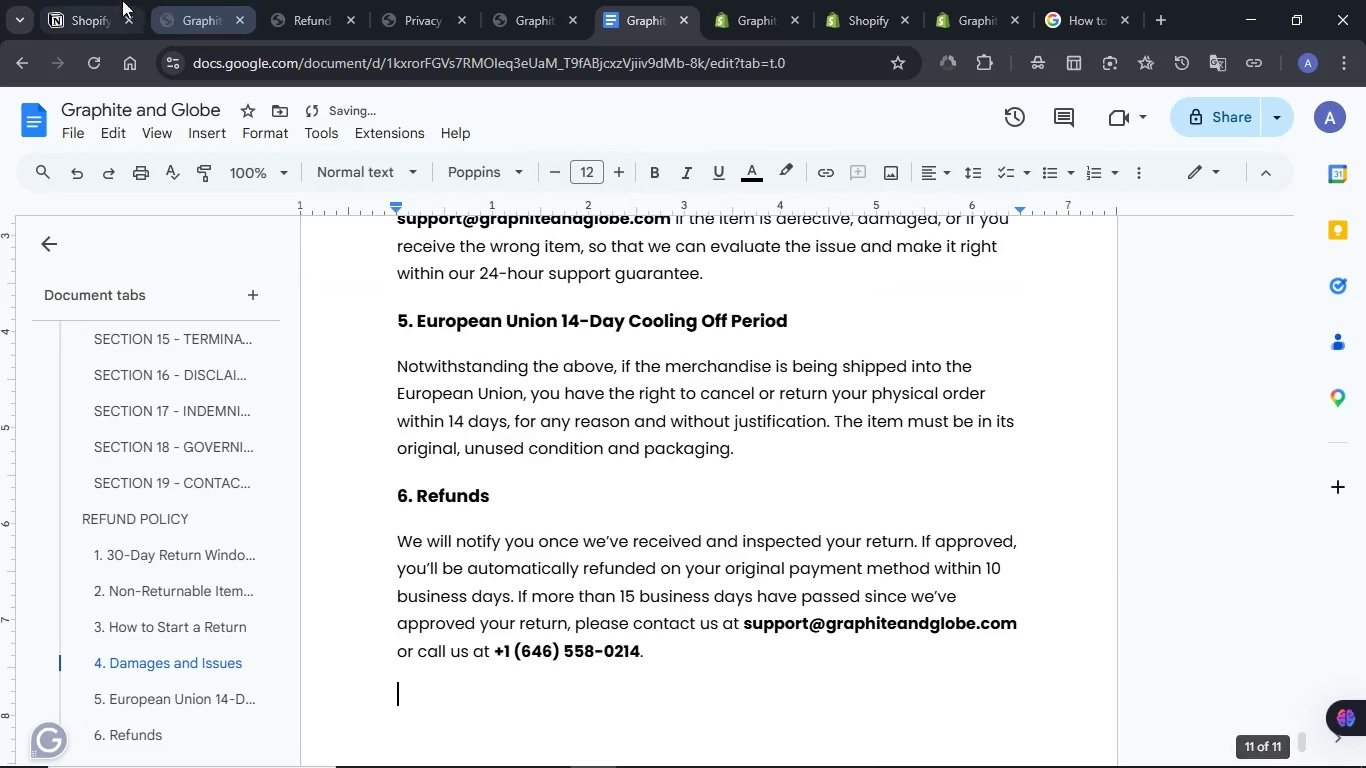 
left_click([91, 0])
 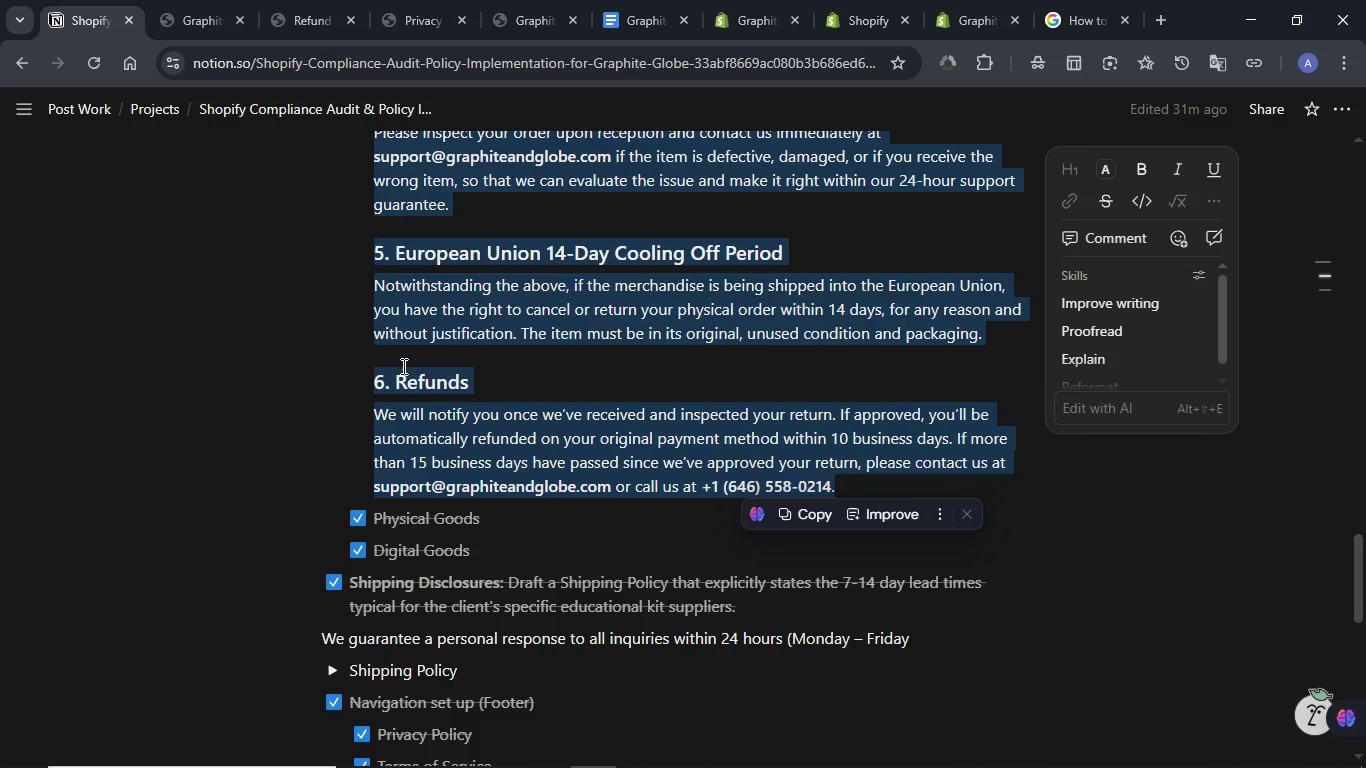 
scroll: coordinate [402, 366], scroll_direction: up, amount: 2.0
 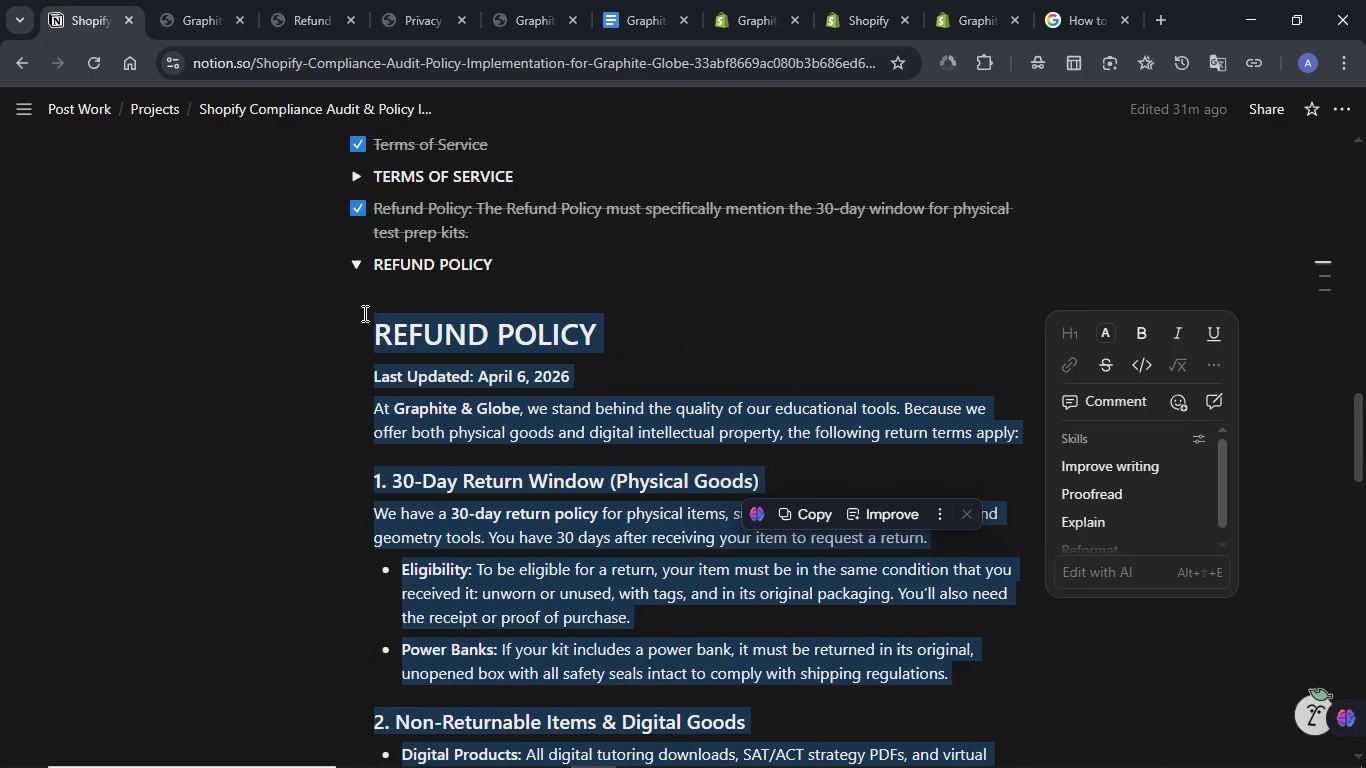 
left_click([359, 261])
 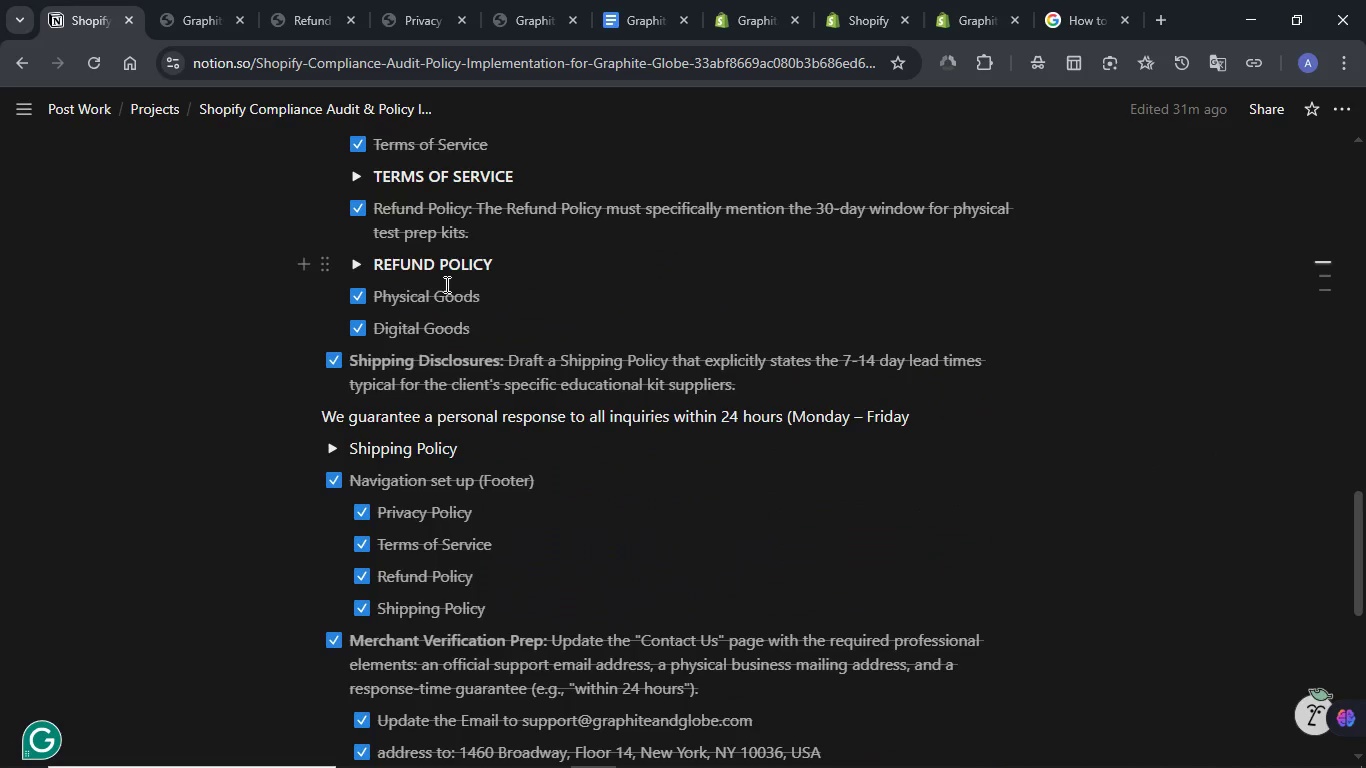 
scroll: coordinate [445, 289], scroll_direction: down, amount: 4.0
 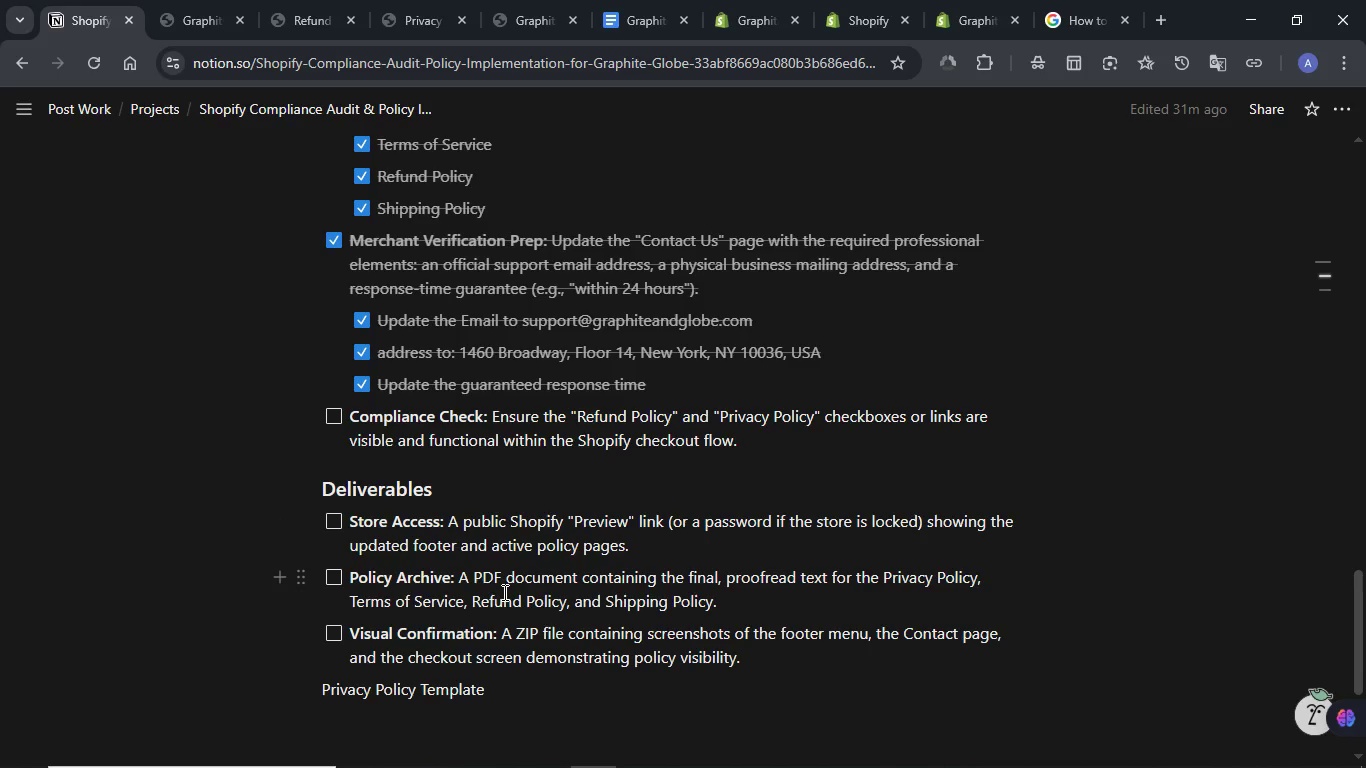 
wait(7.17)
 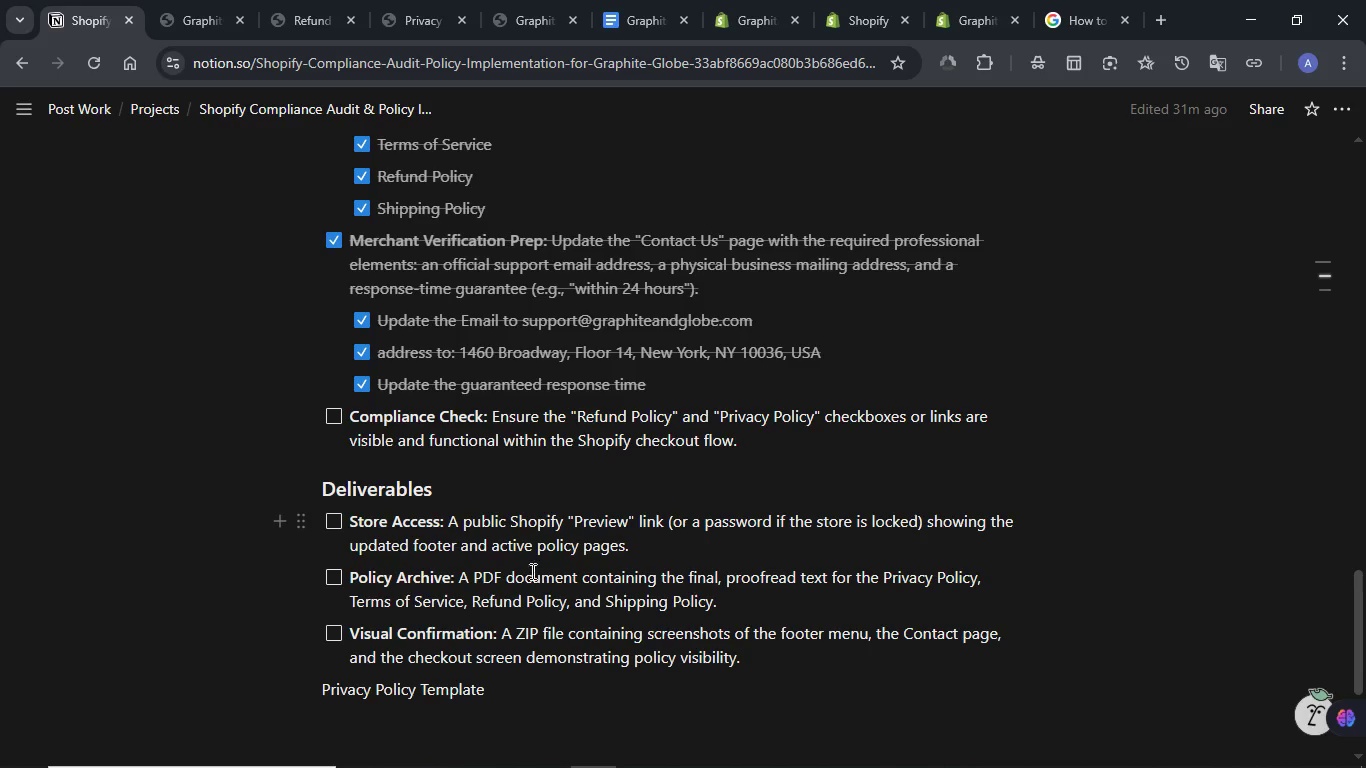 
left_click([612, 11])
 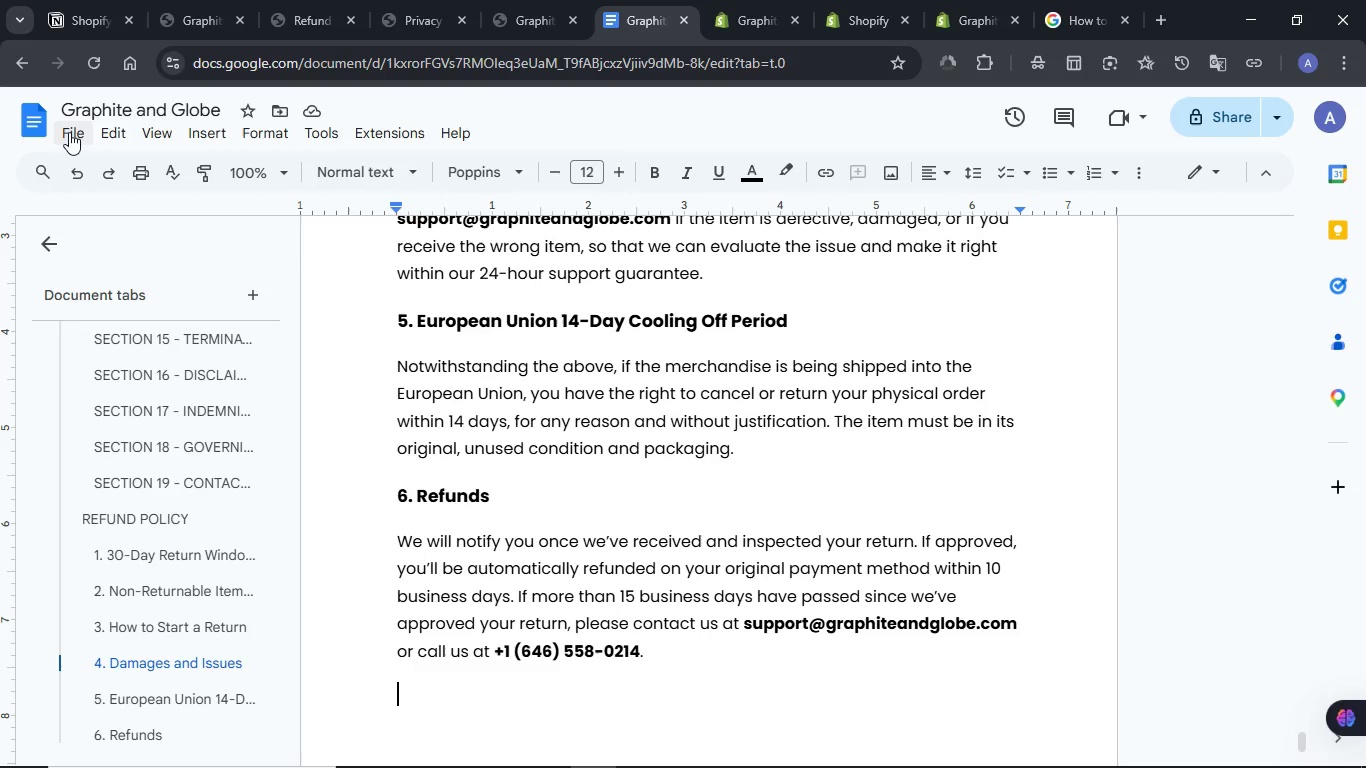 
left_click([69, 132])
 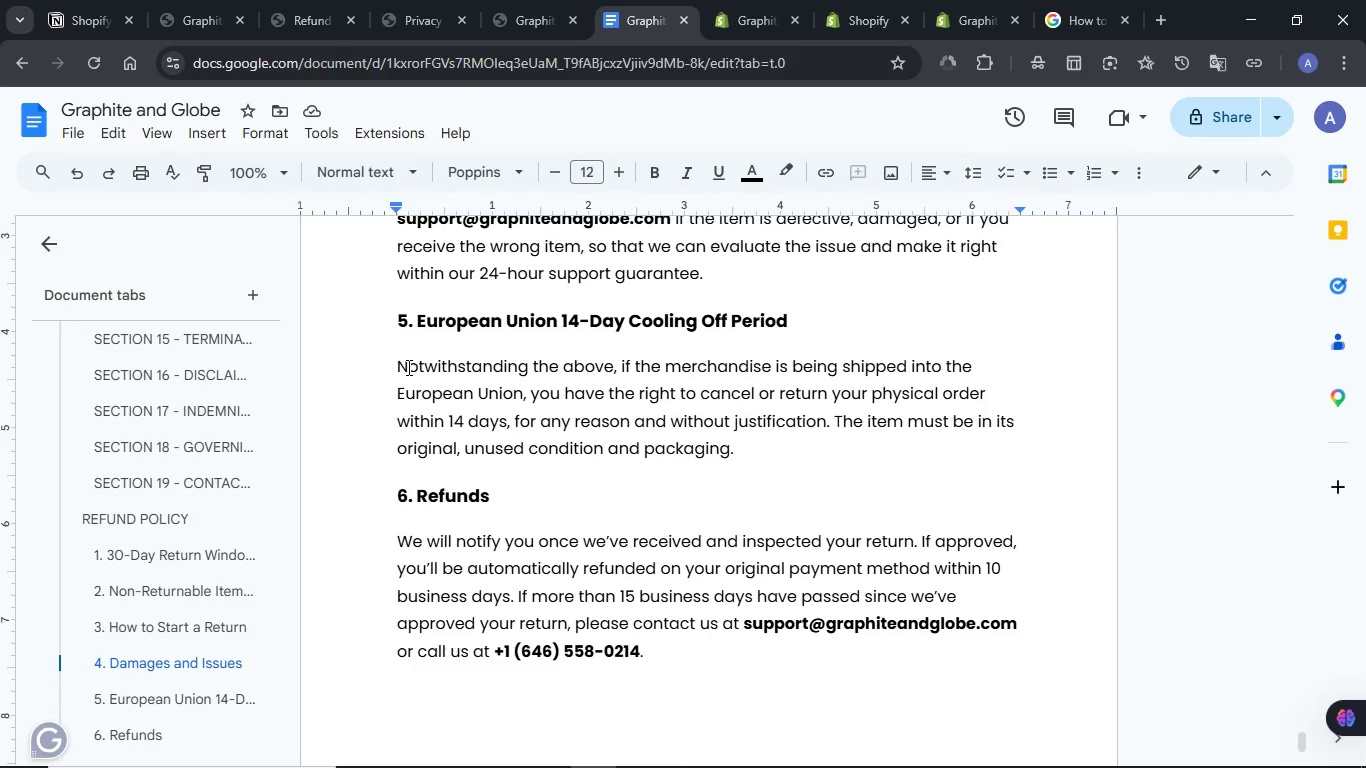 
wait(7.86)
 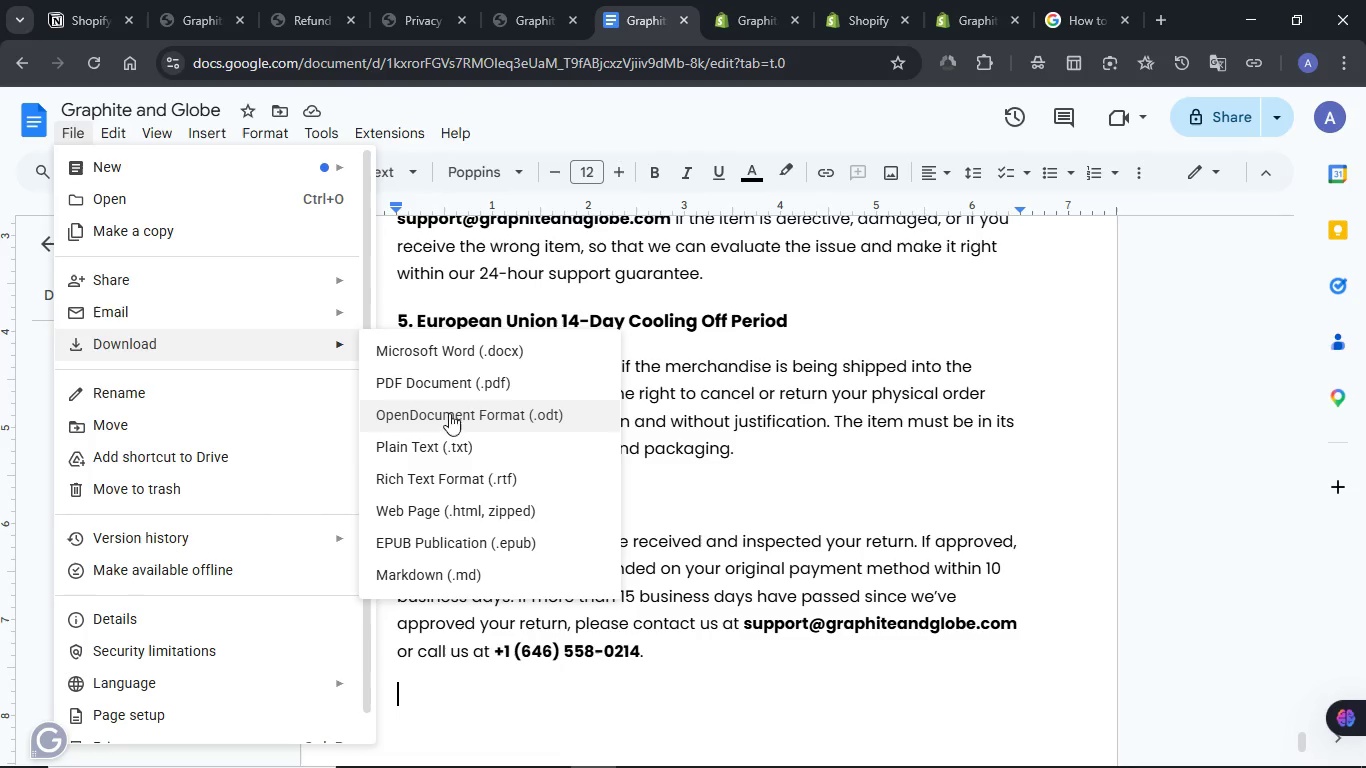 
left_click([883, 0])
 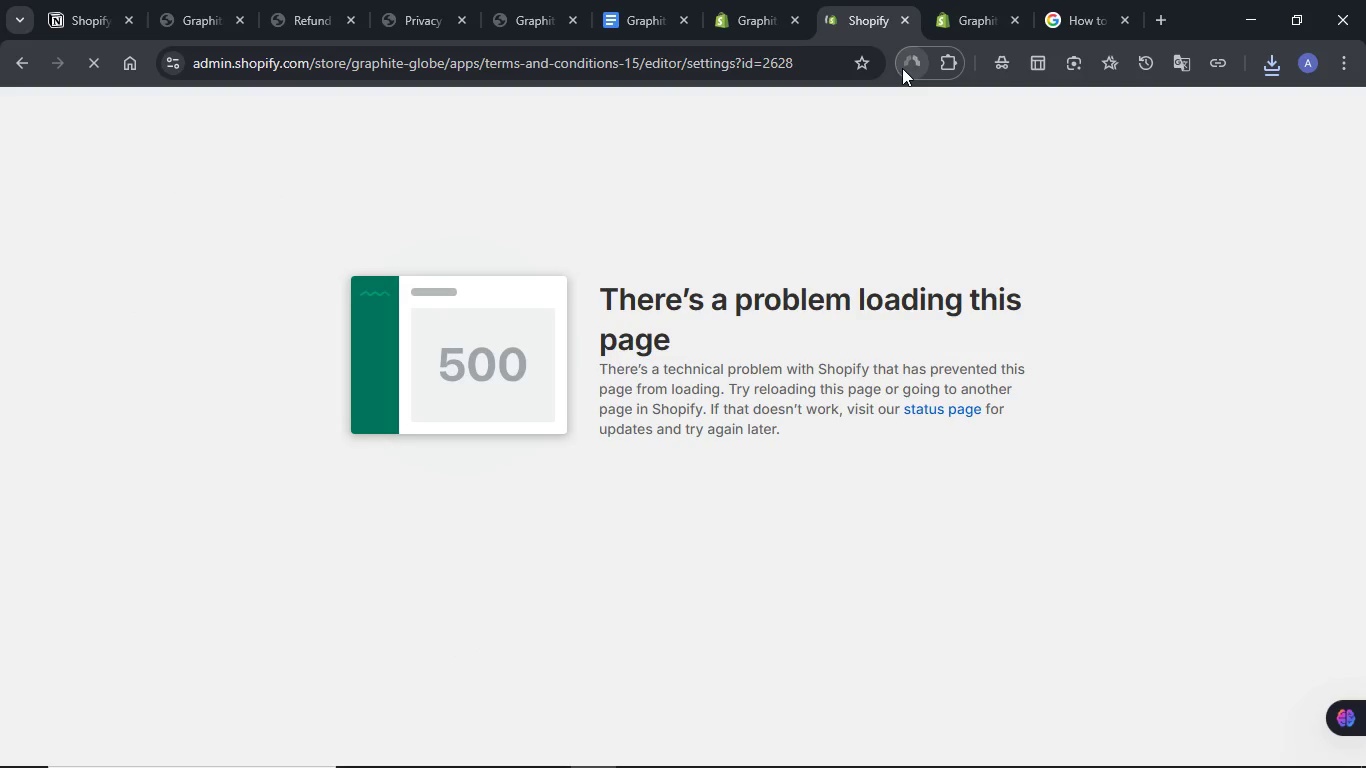 
left_click([214, 0])
 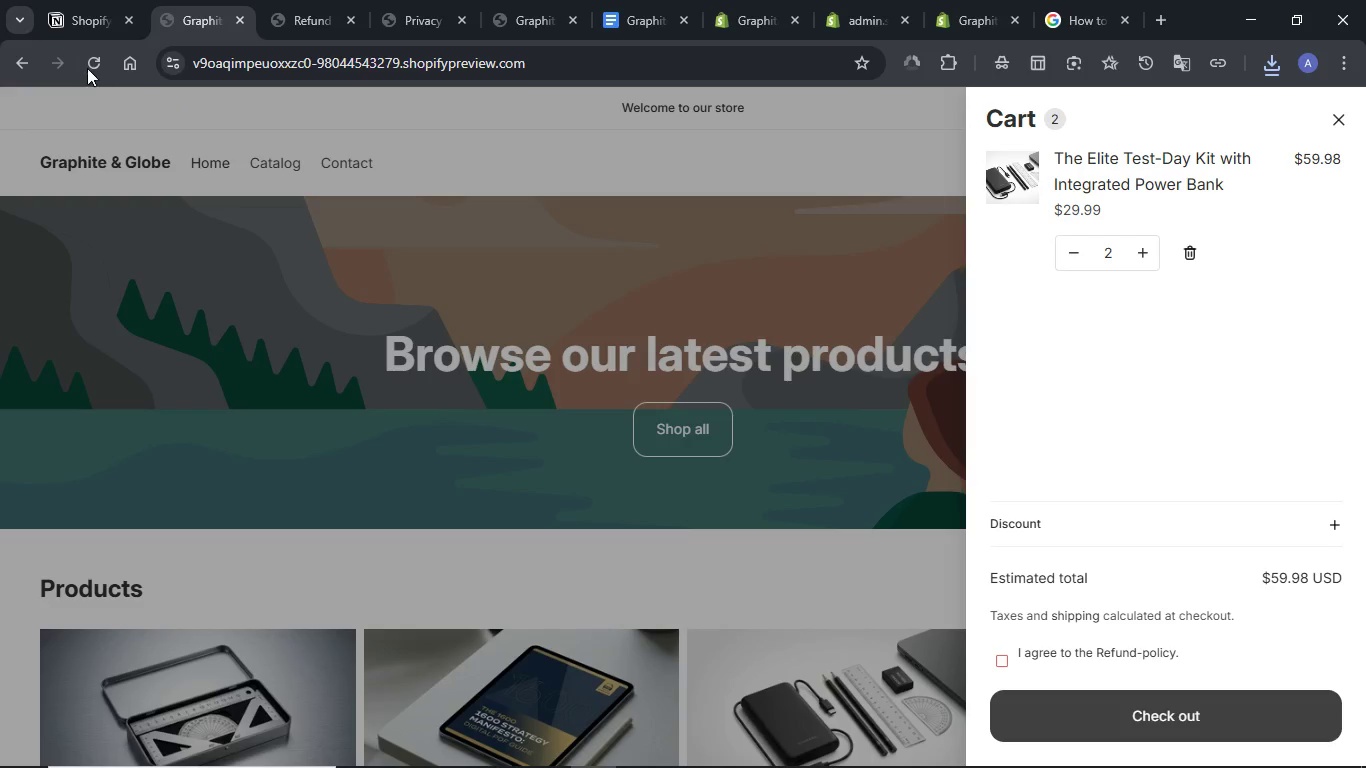 
left_click([87, 67])
 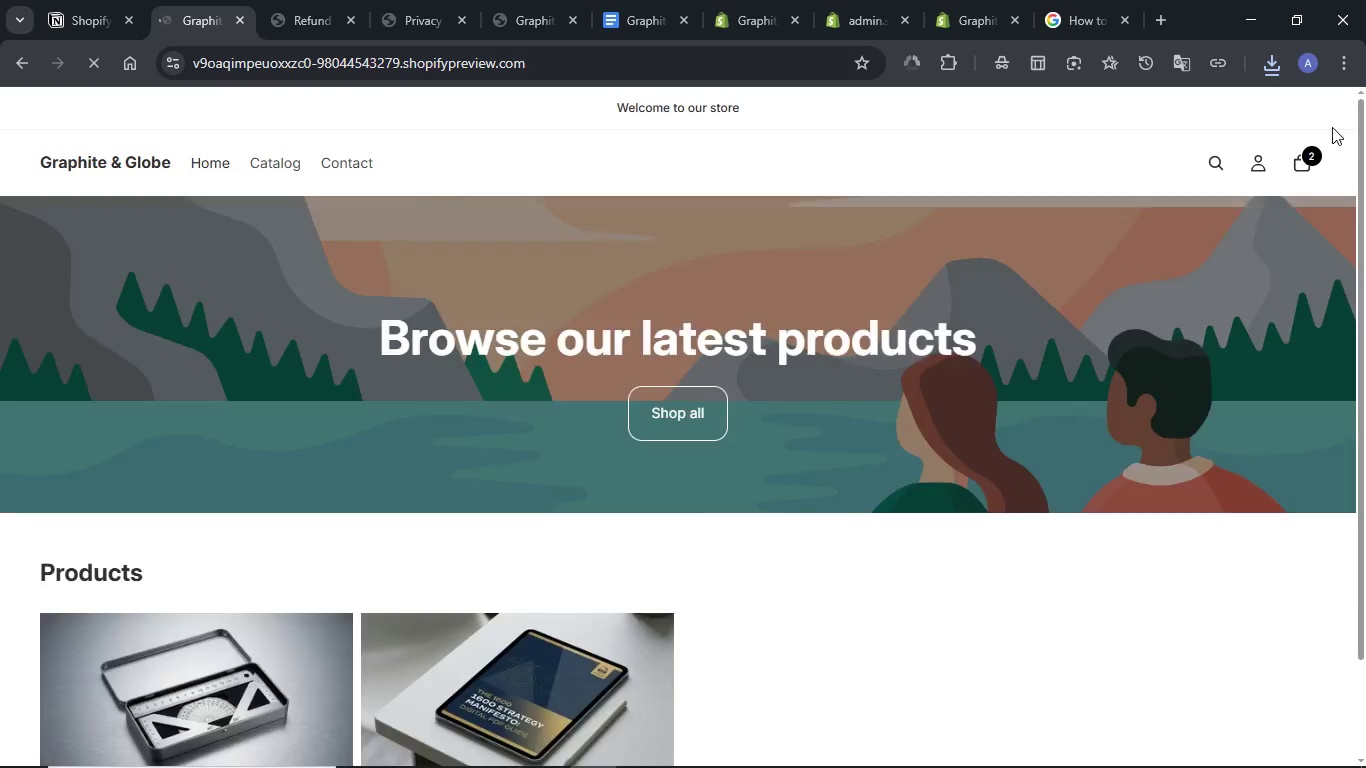 
wait(5.11)
 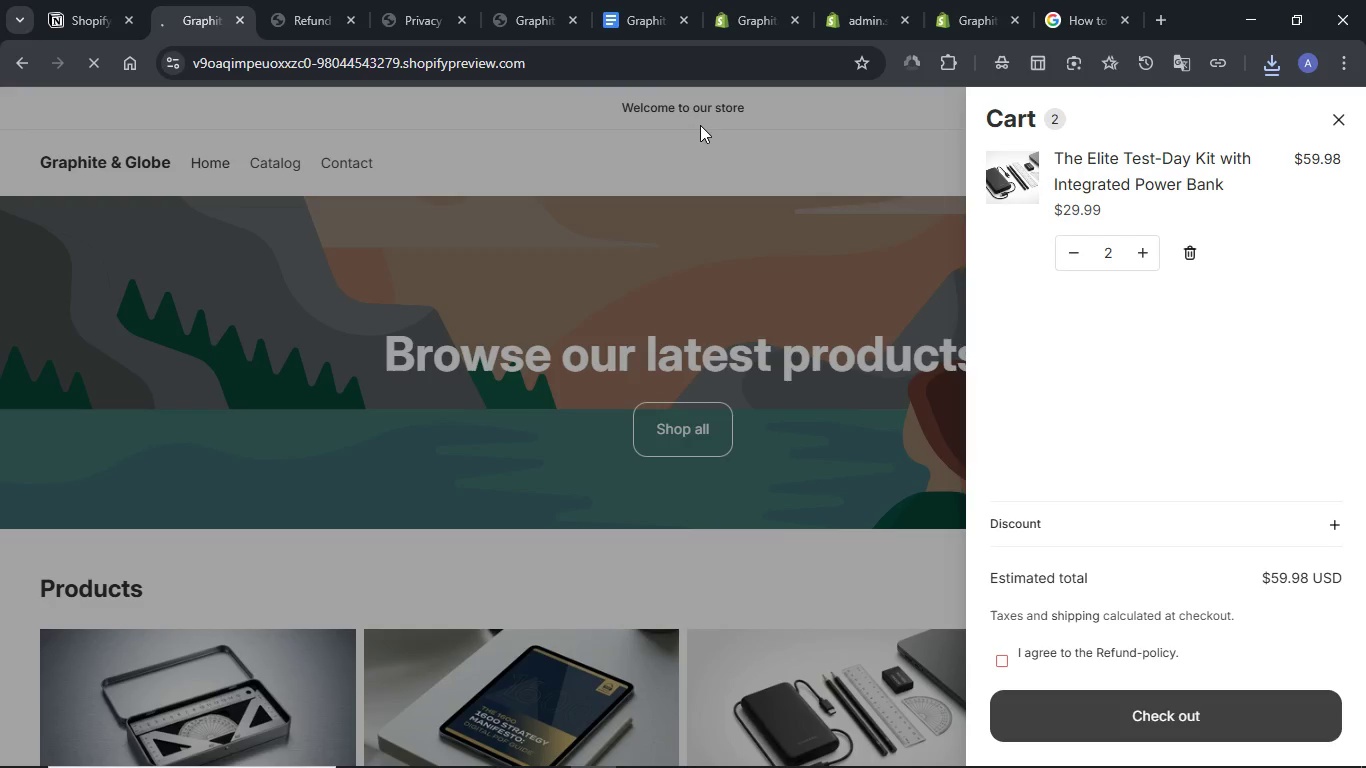 
left_click([1300, 165])
 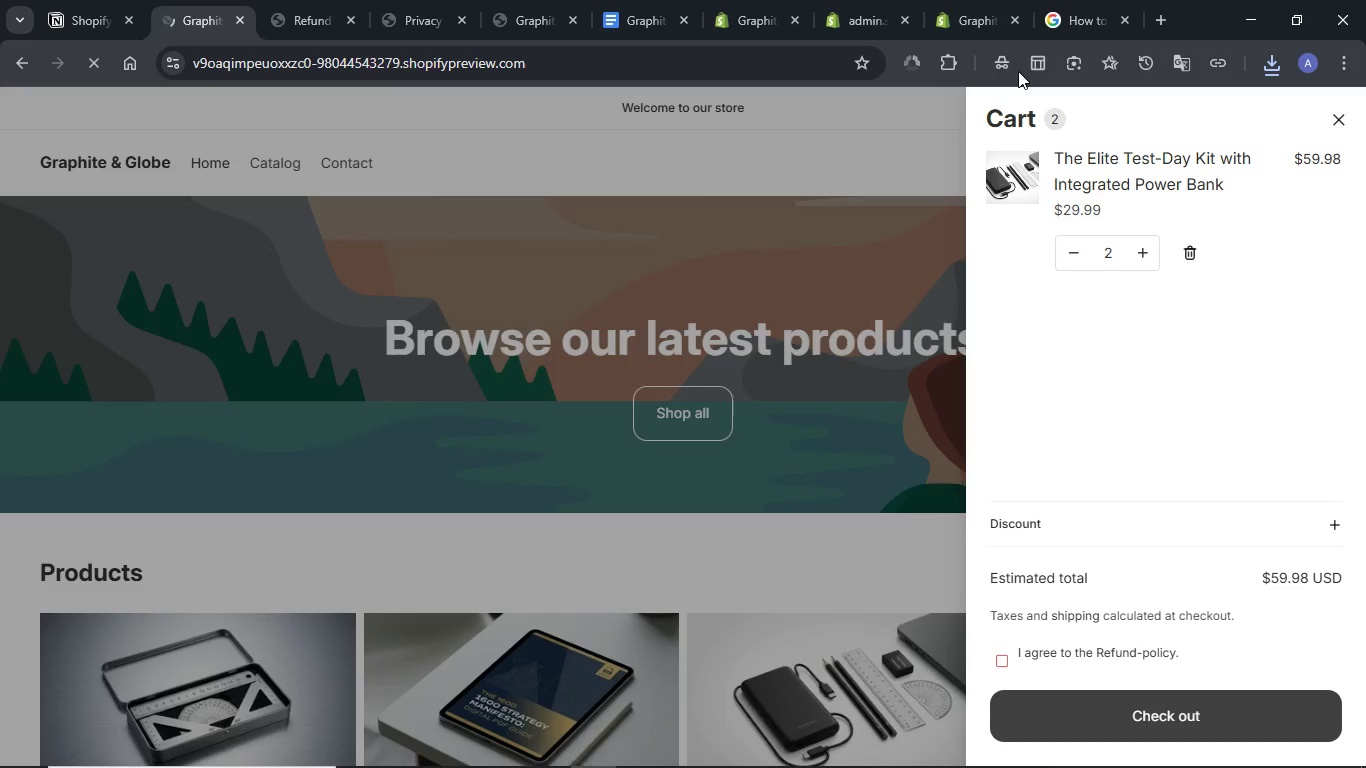 
left_click([855, 0])
 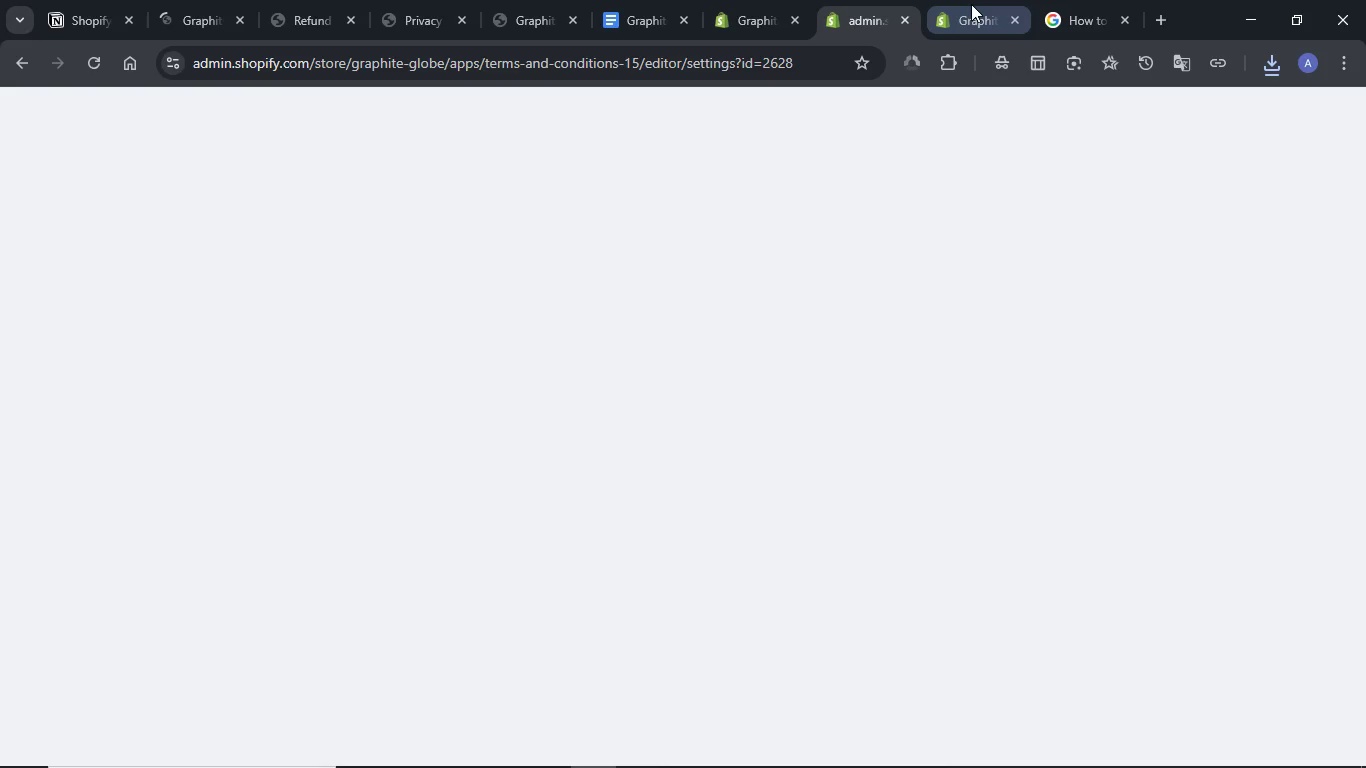 
left_click([971, 4])
 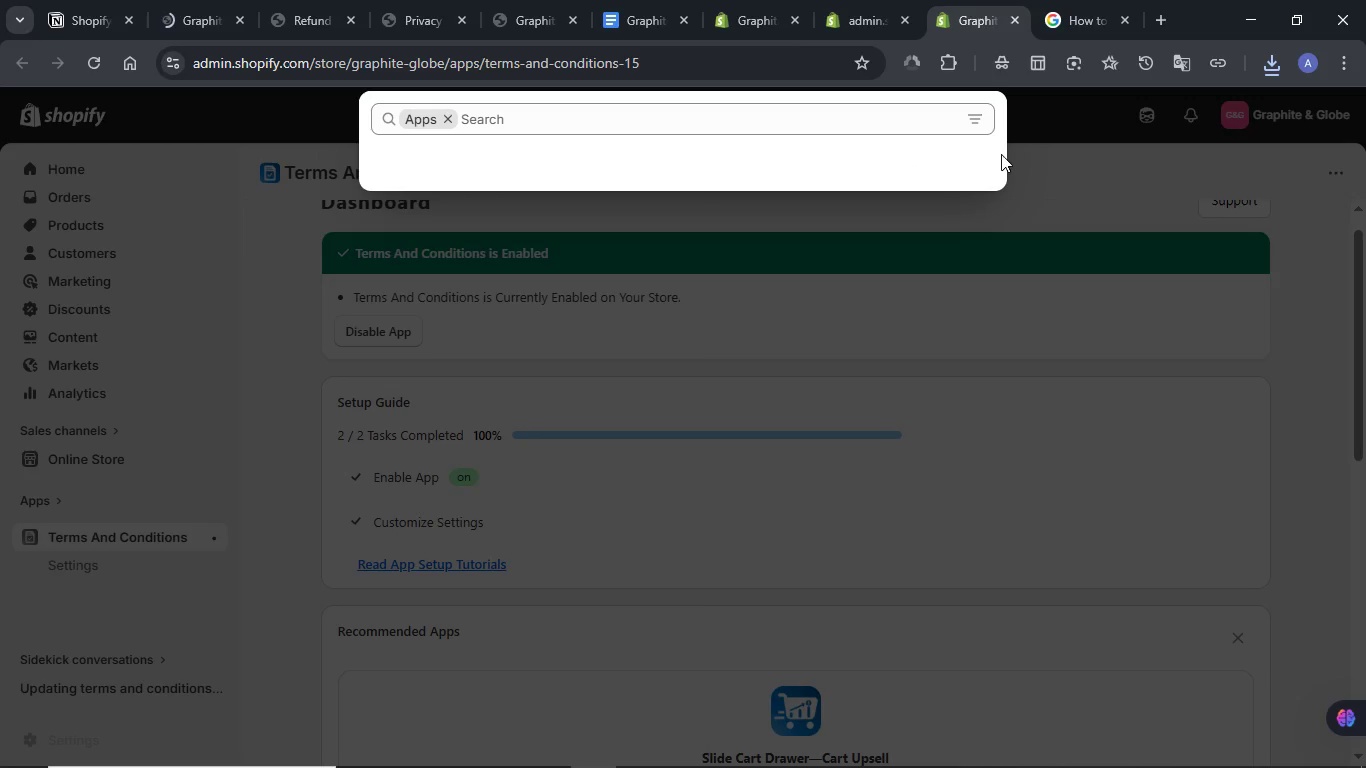 
left_click([1028, 158])
 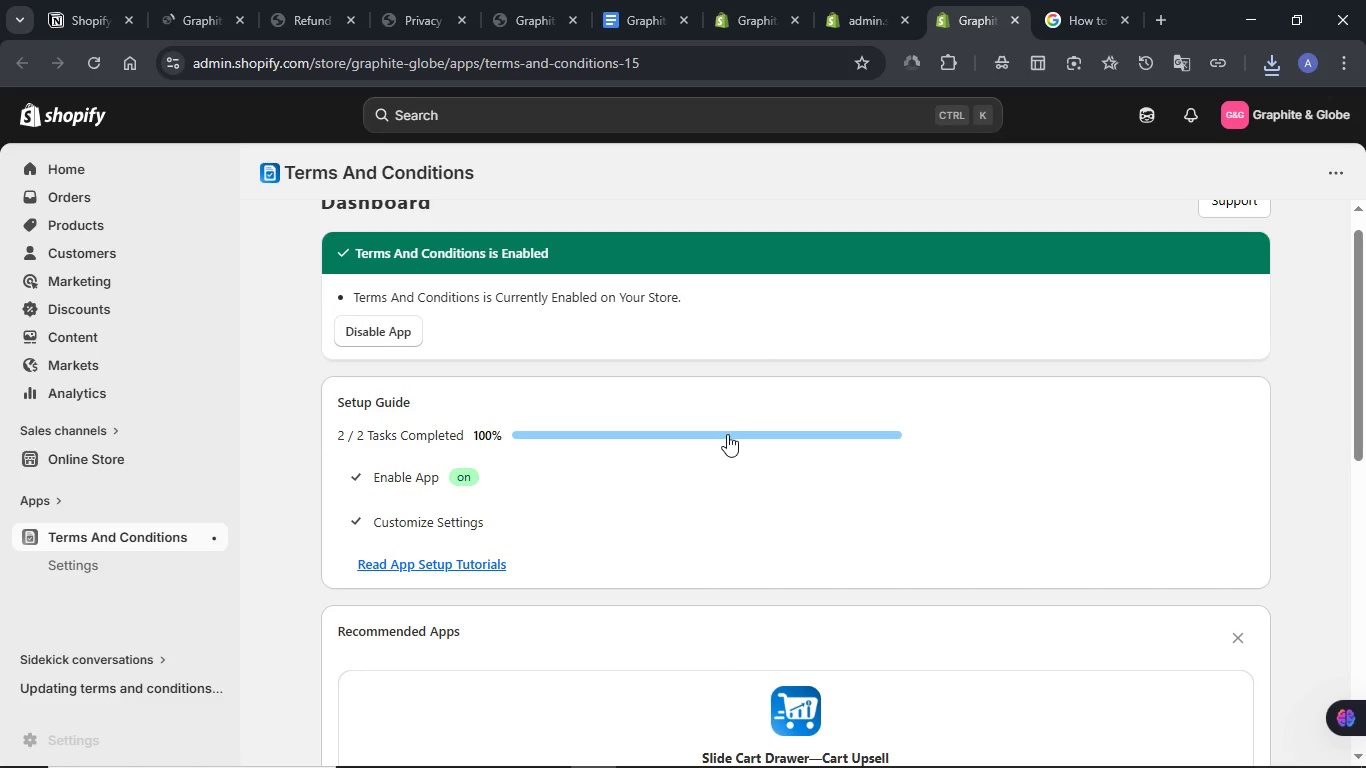 
scroll: coordinate [727, 434], scroll_direction: down, amount: 2.0
 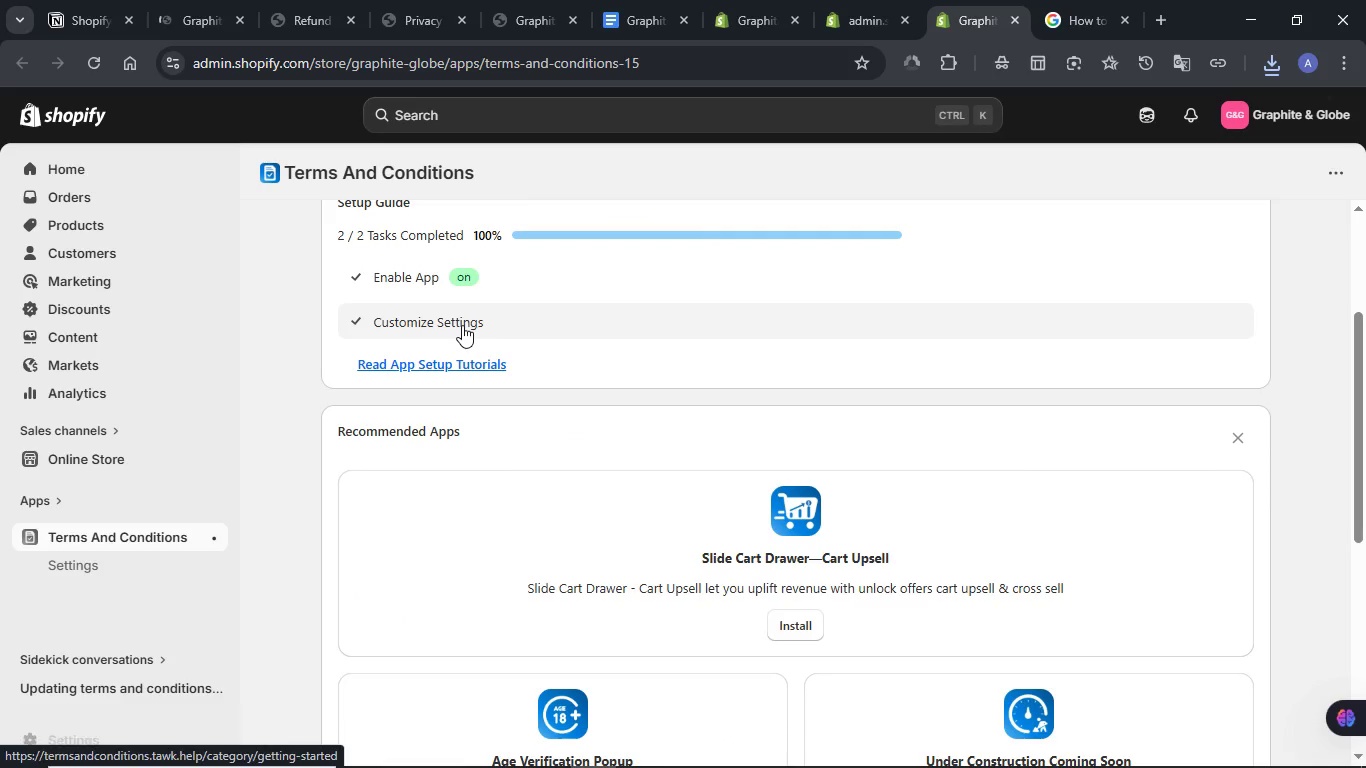 
left_click([462, 325])
 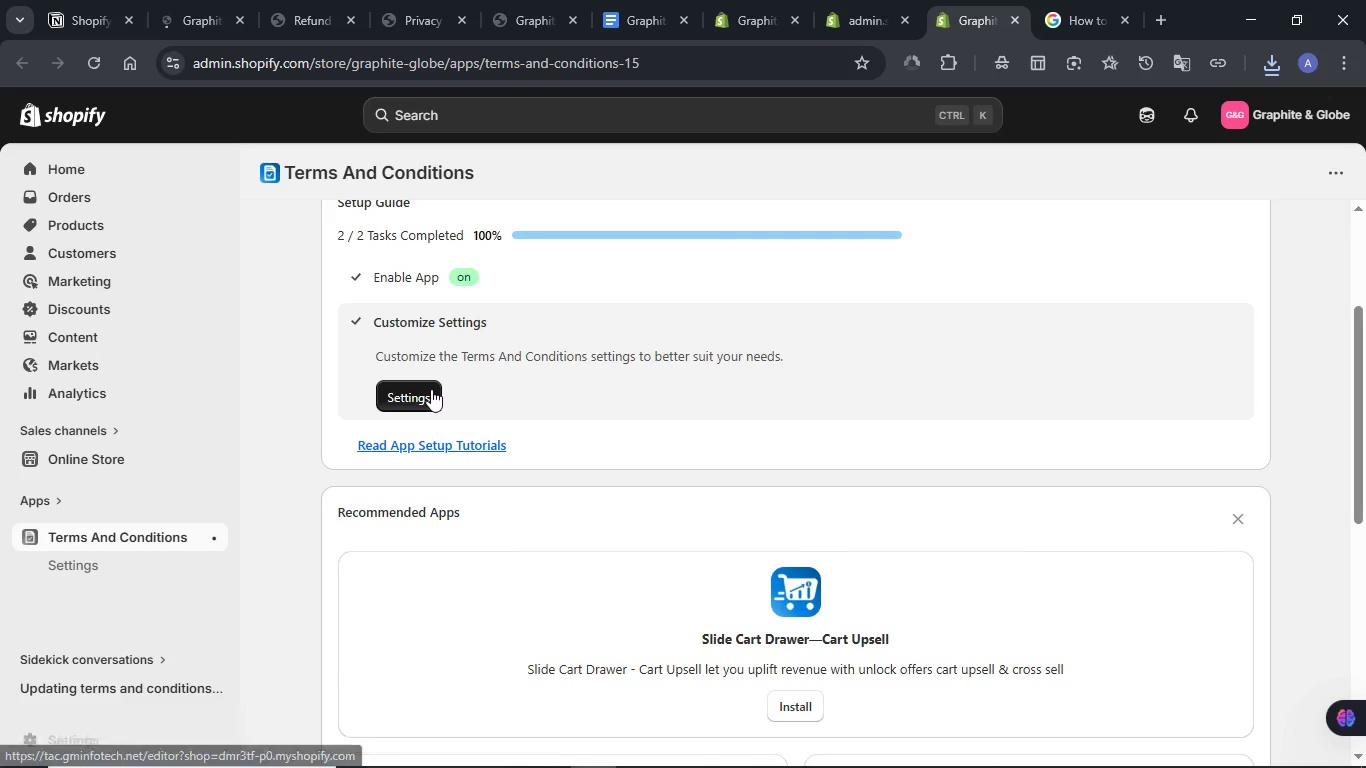 
left_click([431, 389])
 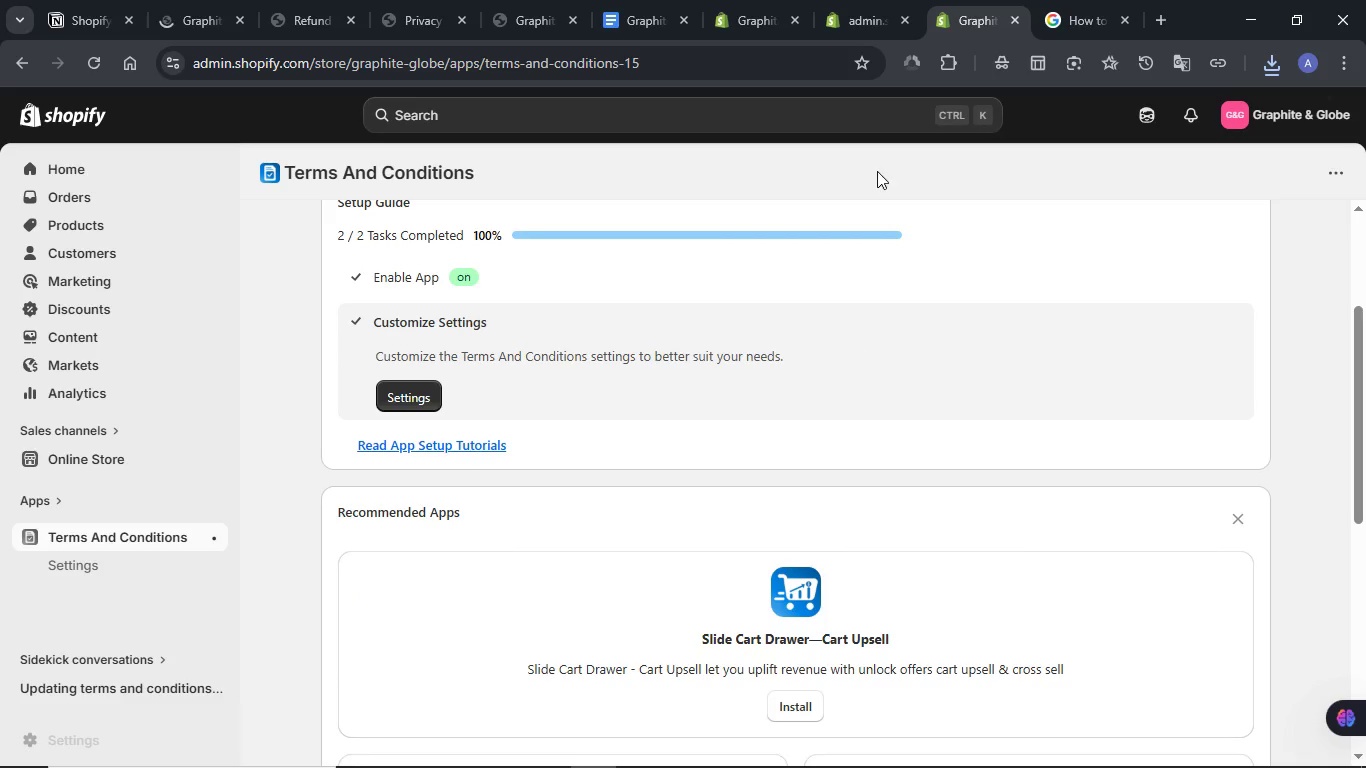 
left_click([871, 0])
 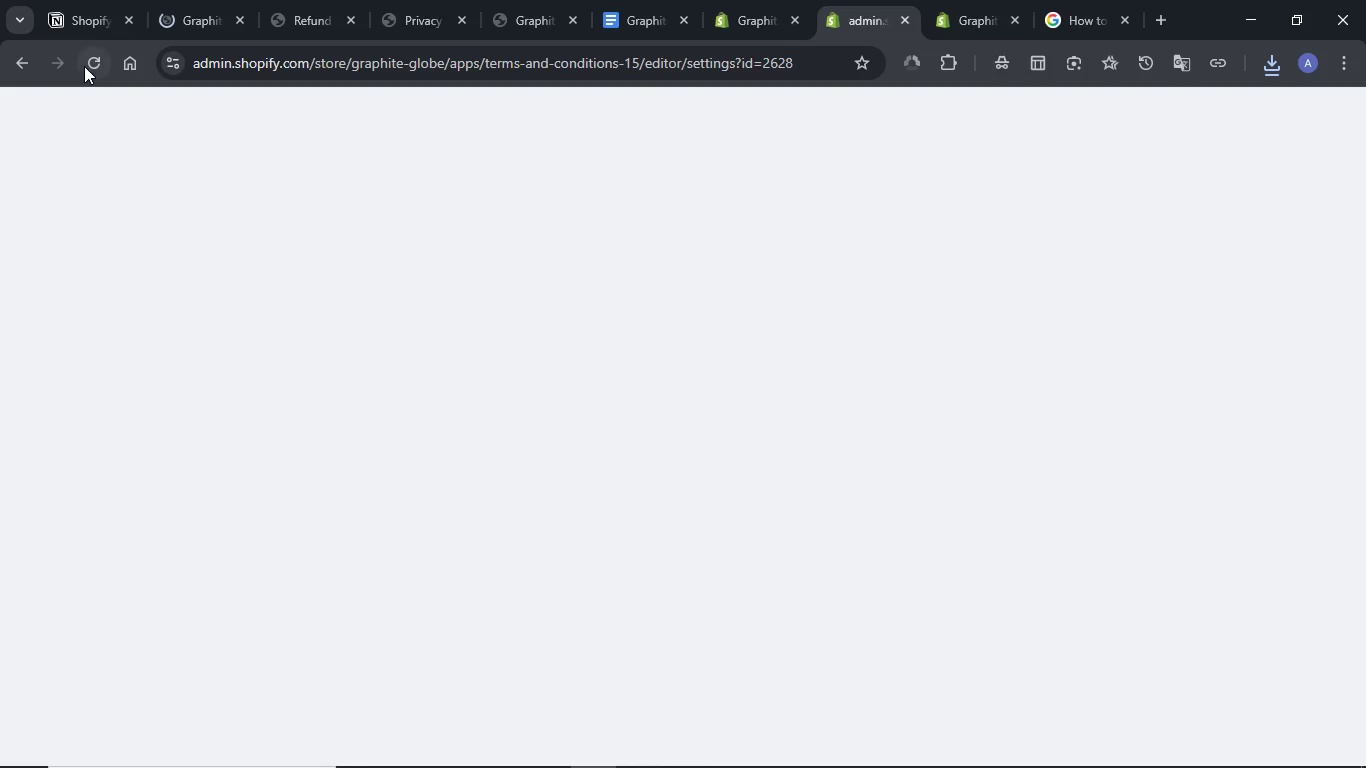 
left_click([82, 63])
 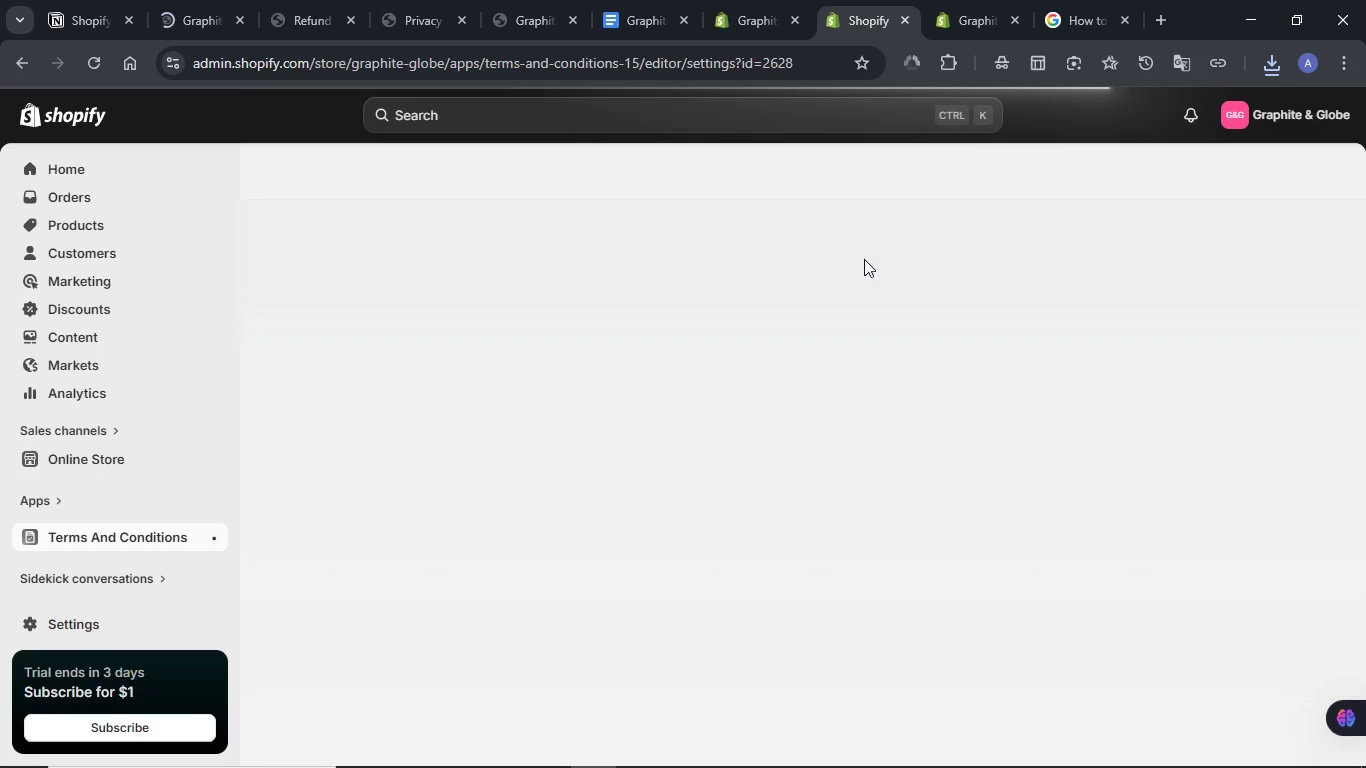 
wait(15.64)
 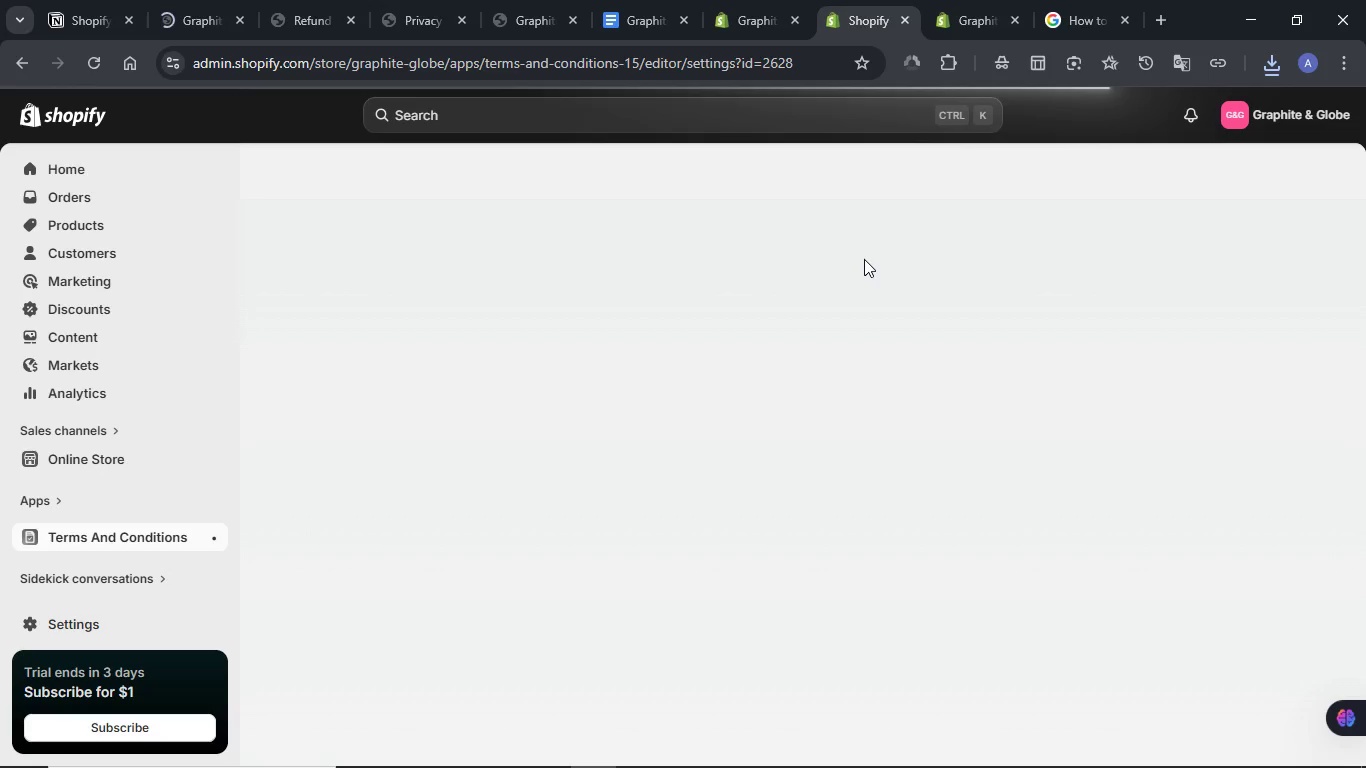 
left_click([959, 3])
 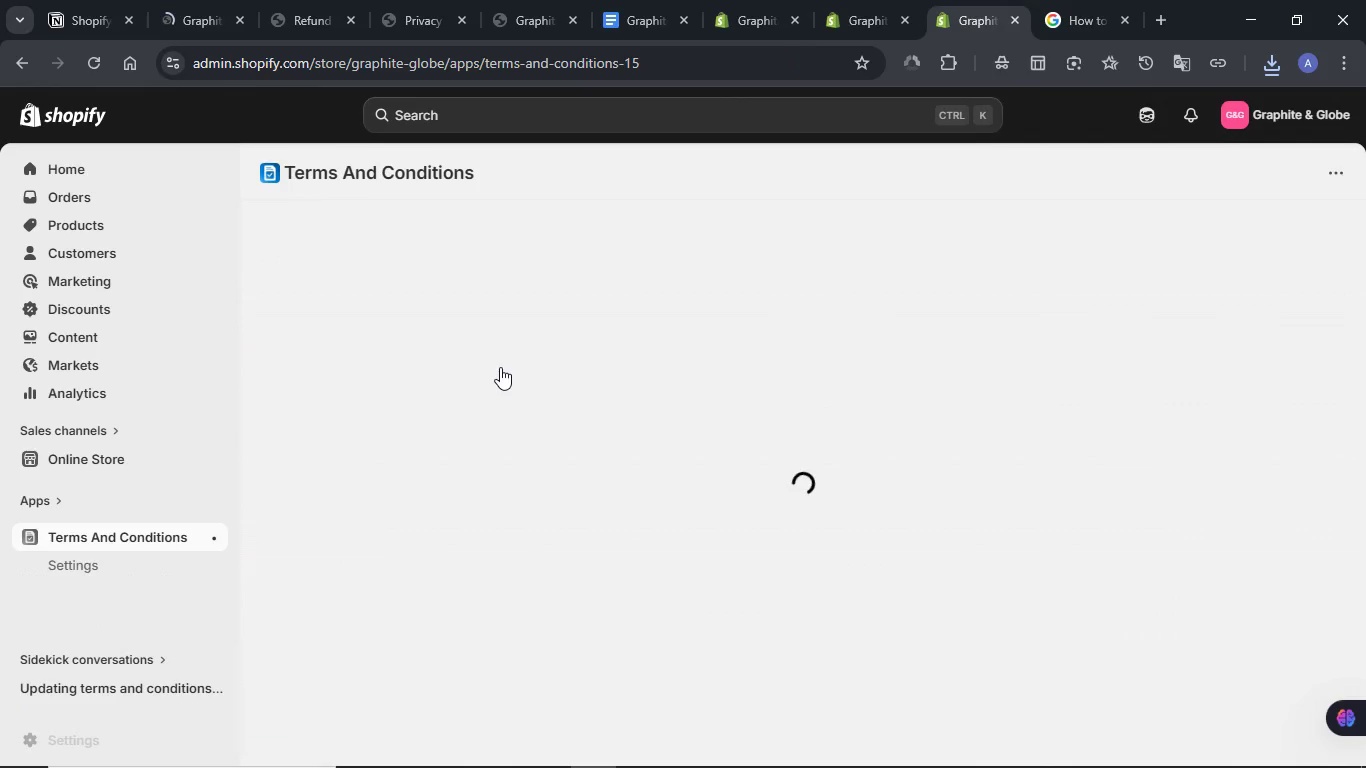 
mouse_move([516, 327])
 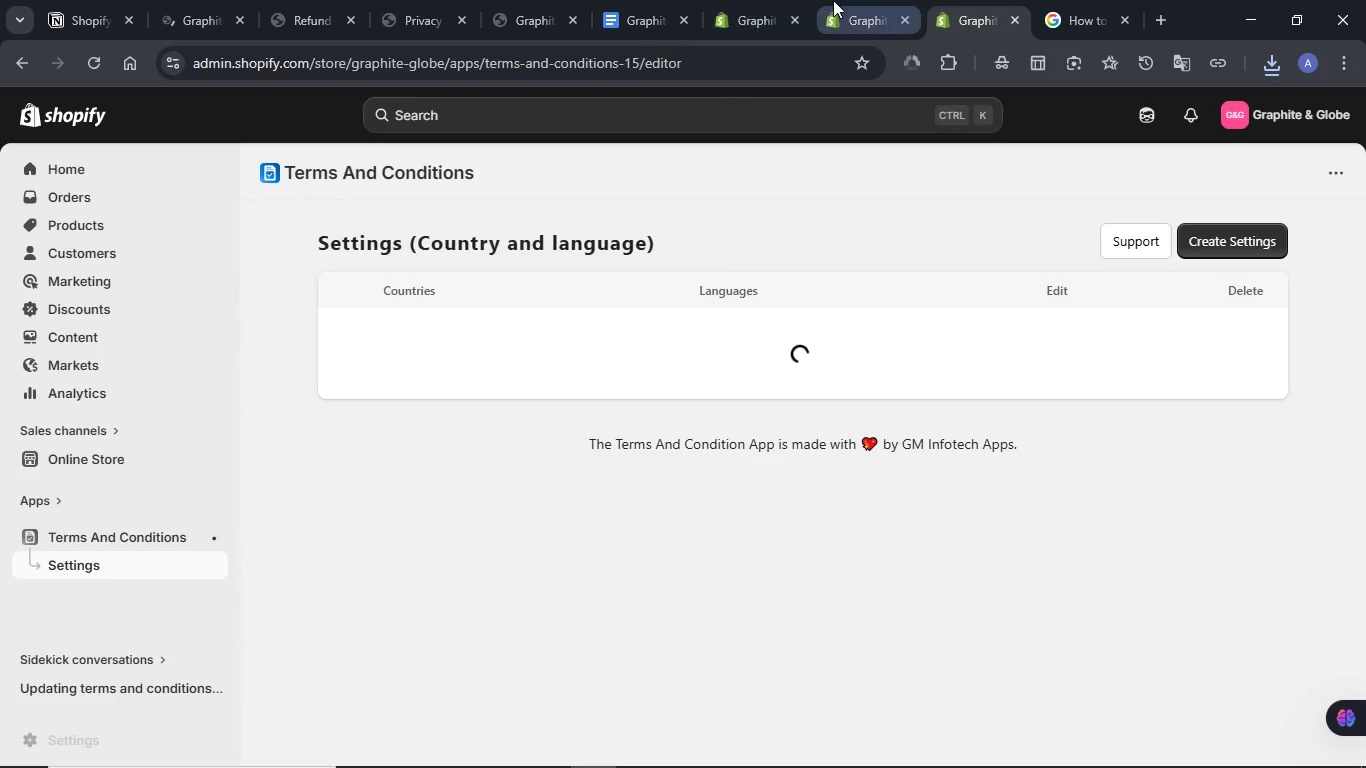 
left_click([833, 0])
 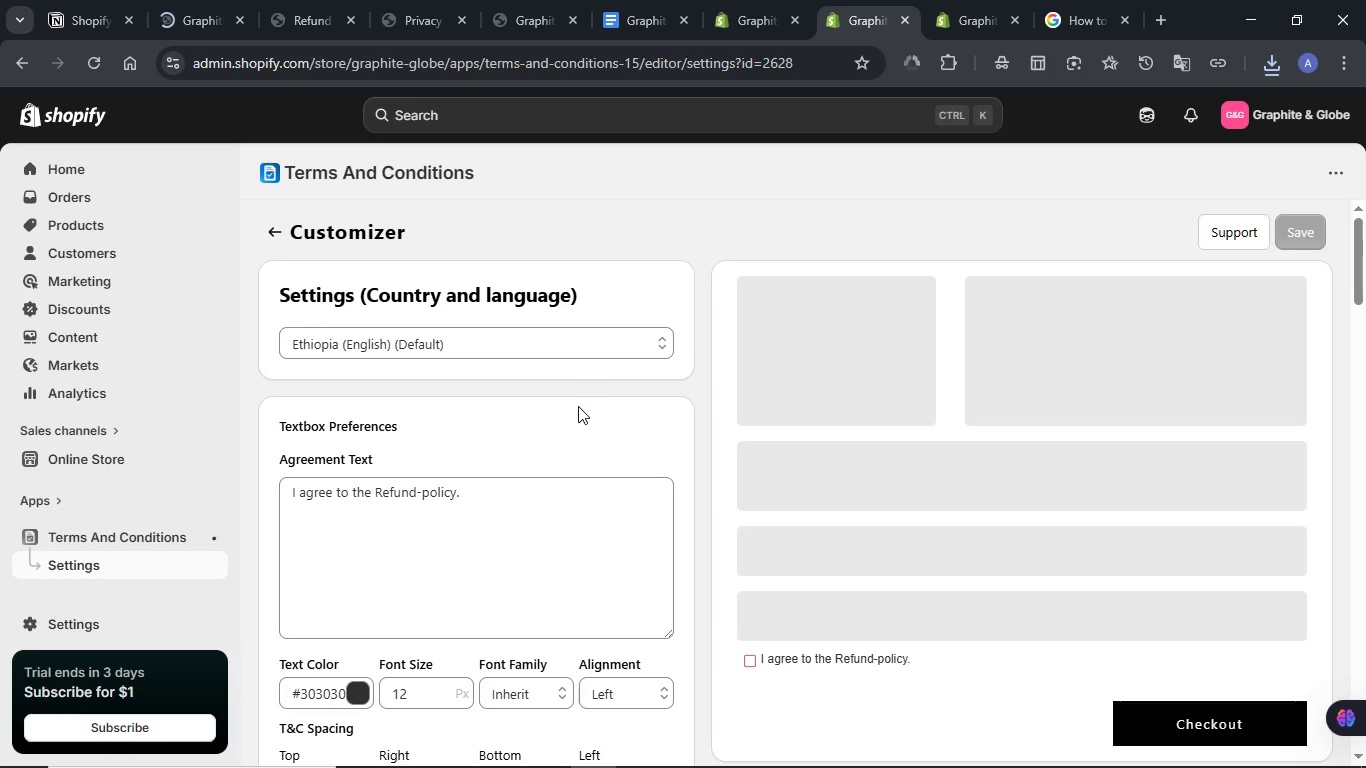 
left_click([415, 492])
 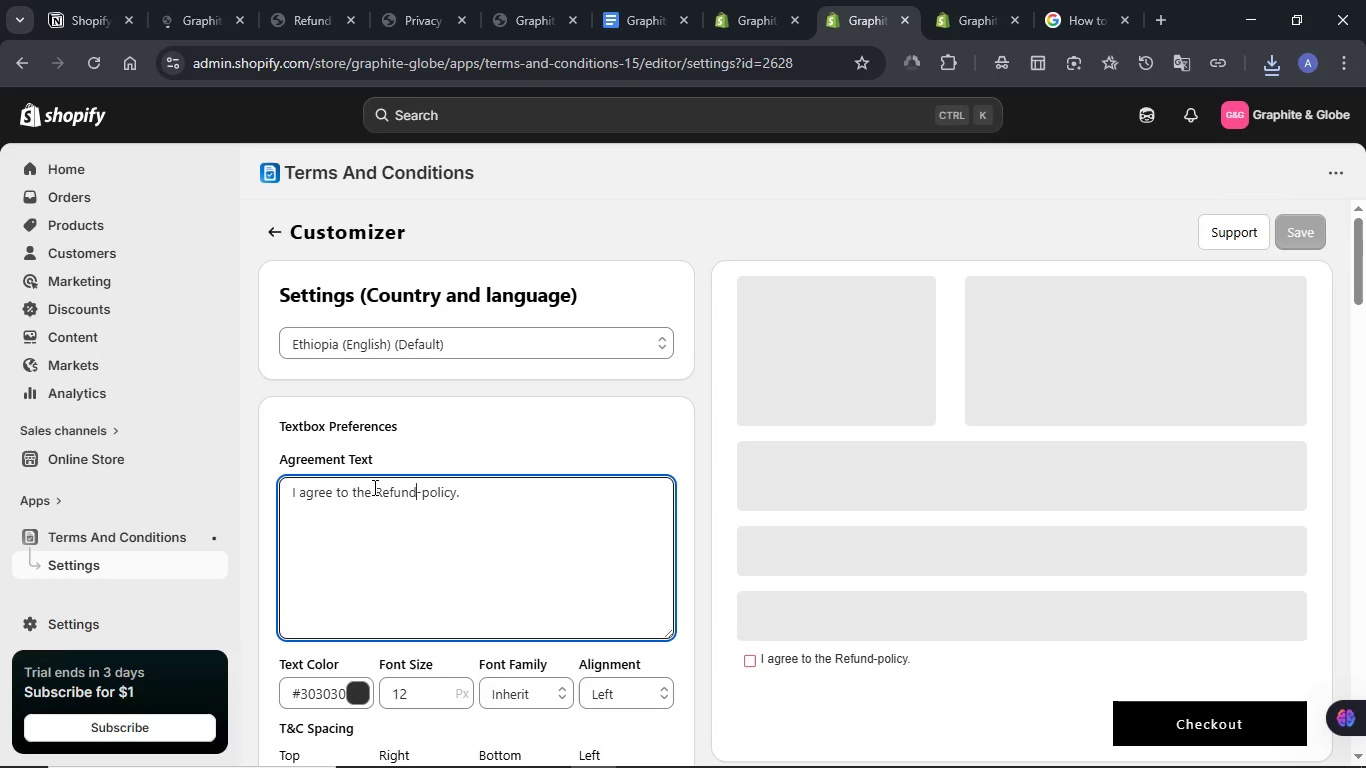 
left_click([372, 487])
 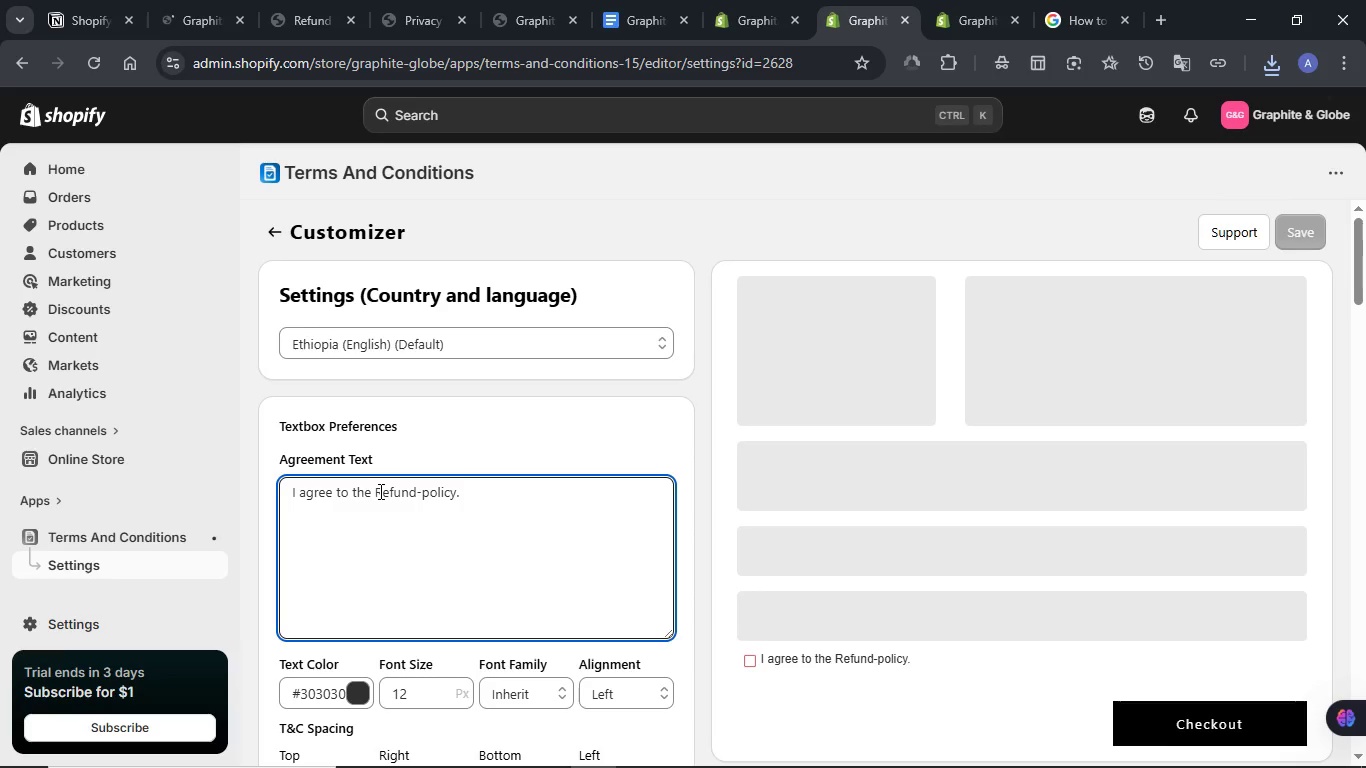 
left_click_drag(start_coordinate=[379, 491], to_coordinate=[437, 491])
 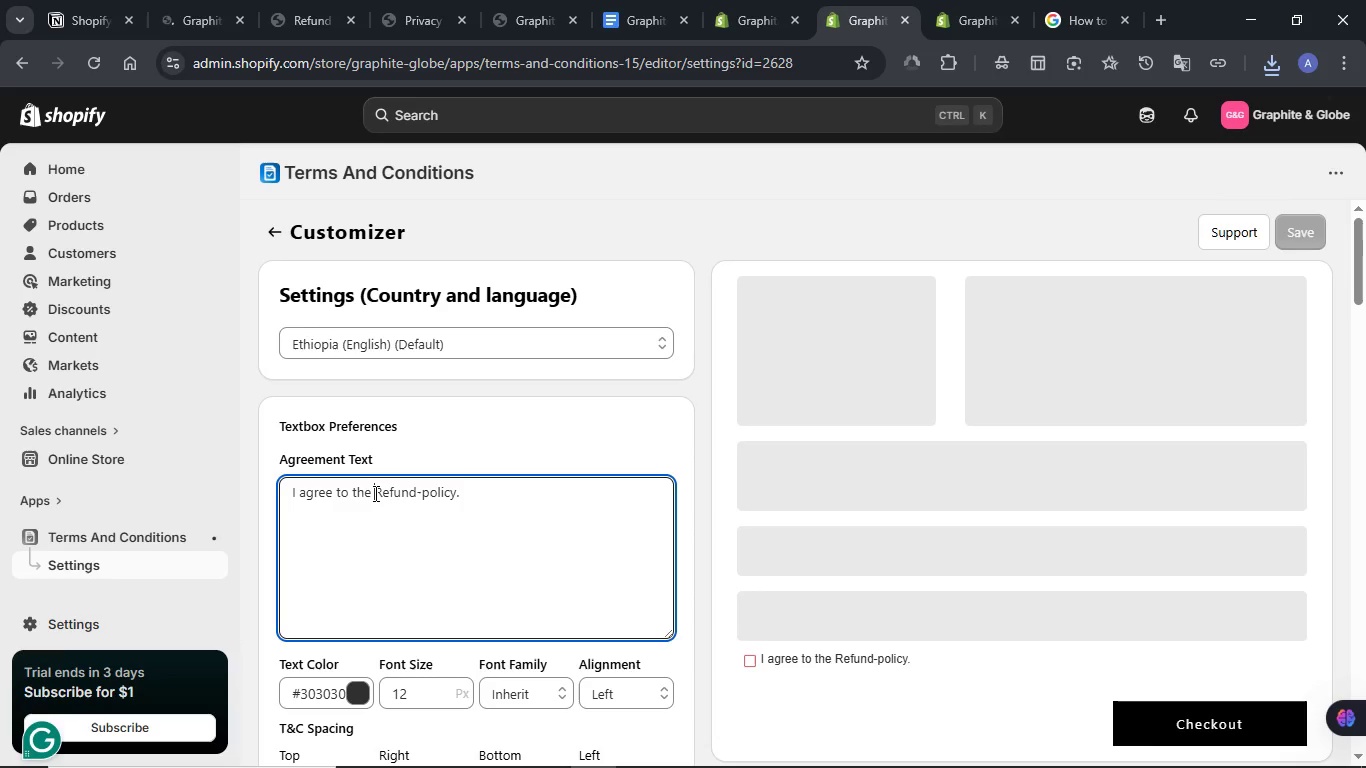 
left_click([374, 493])
 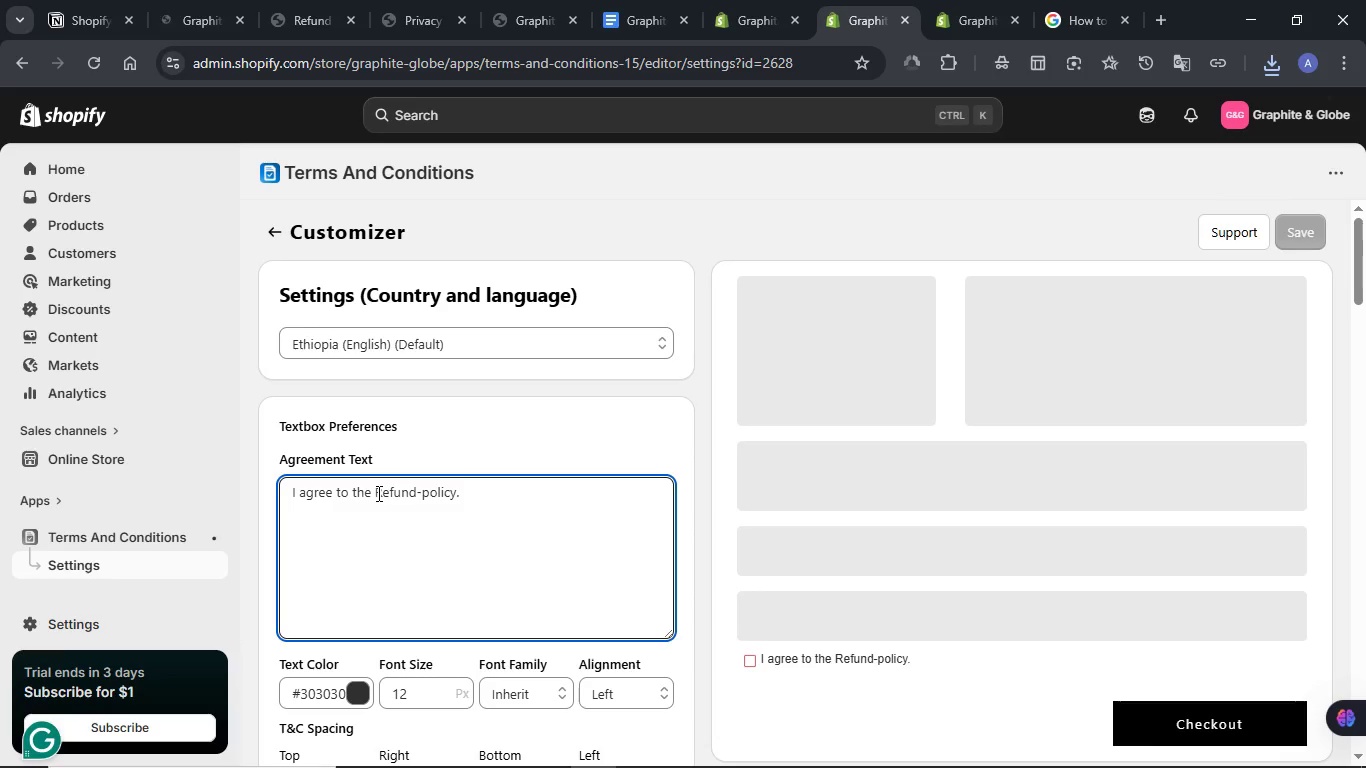 
left_click([377, 493])
 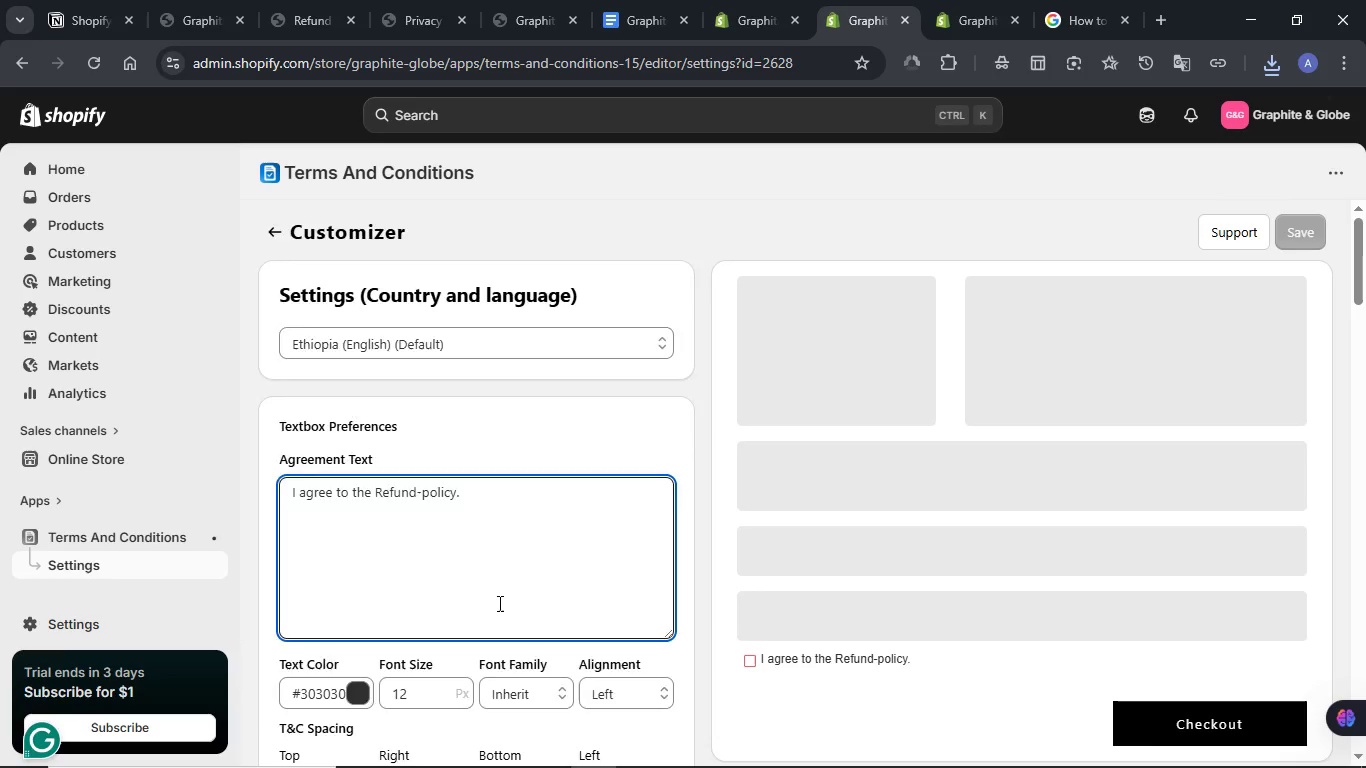 
scroll: coordinate [498, 597], scroll_direction: down, amount: 11.0
 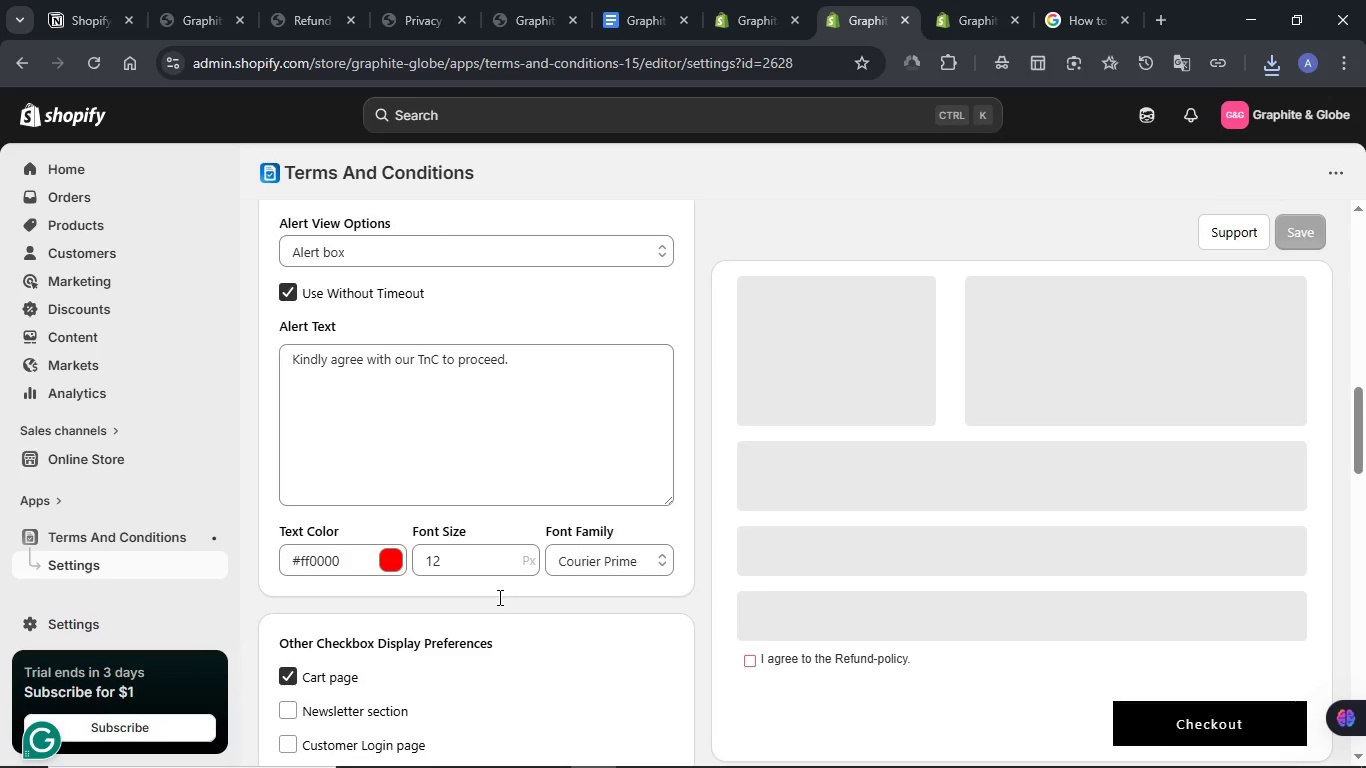 
scroll: coordinate [498, 597], scroll_direction: up, amount: 7.0
 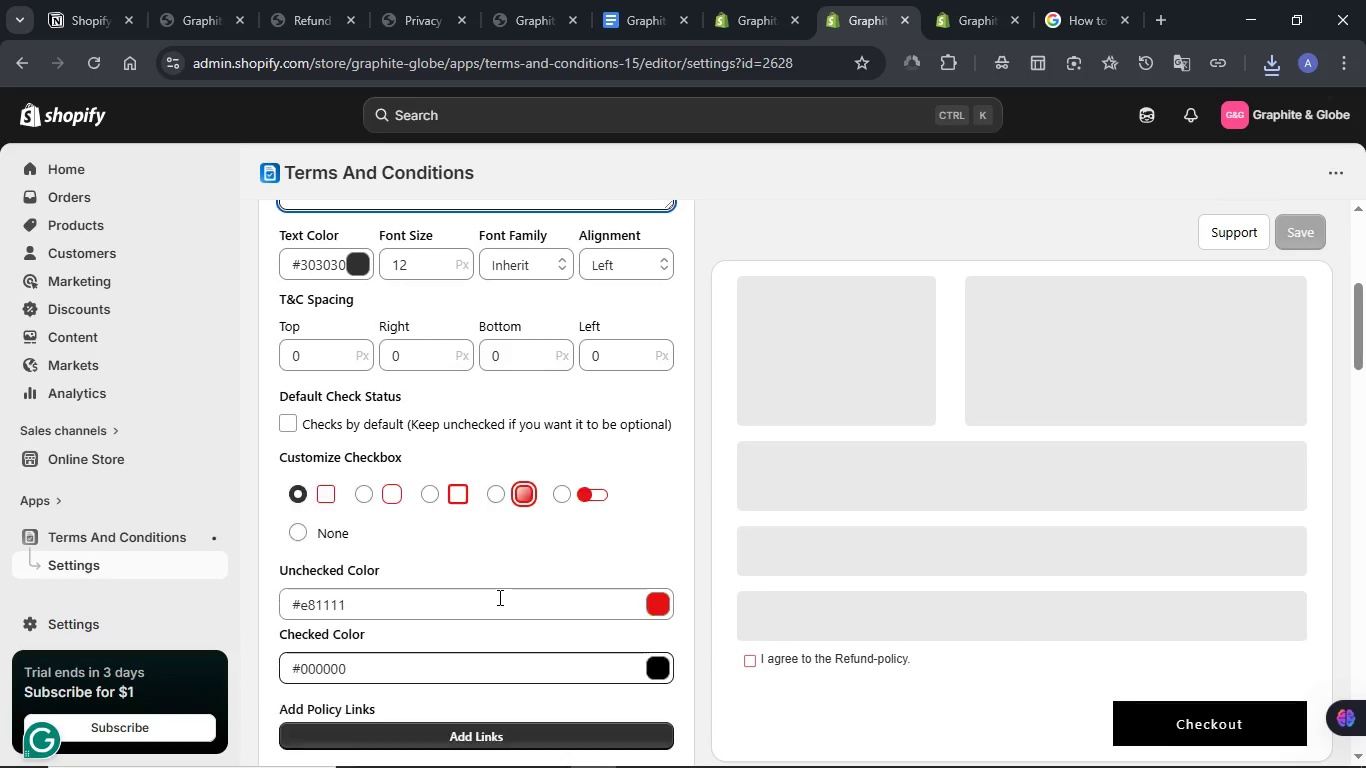 
scroll: coordinate [498, 597], scroll_direction: down, amount: 2.0
 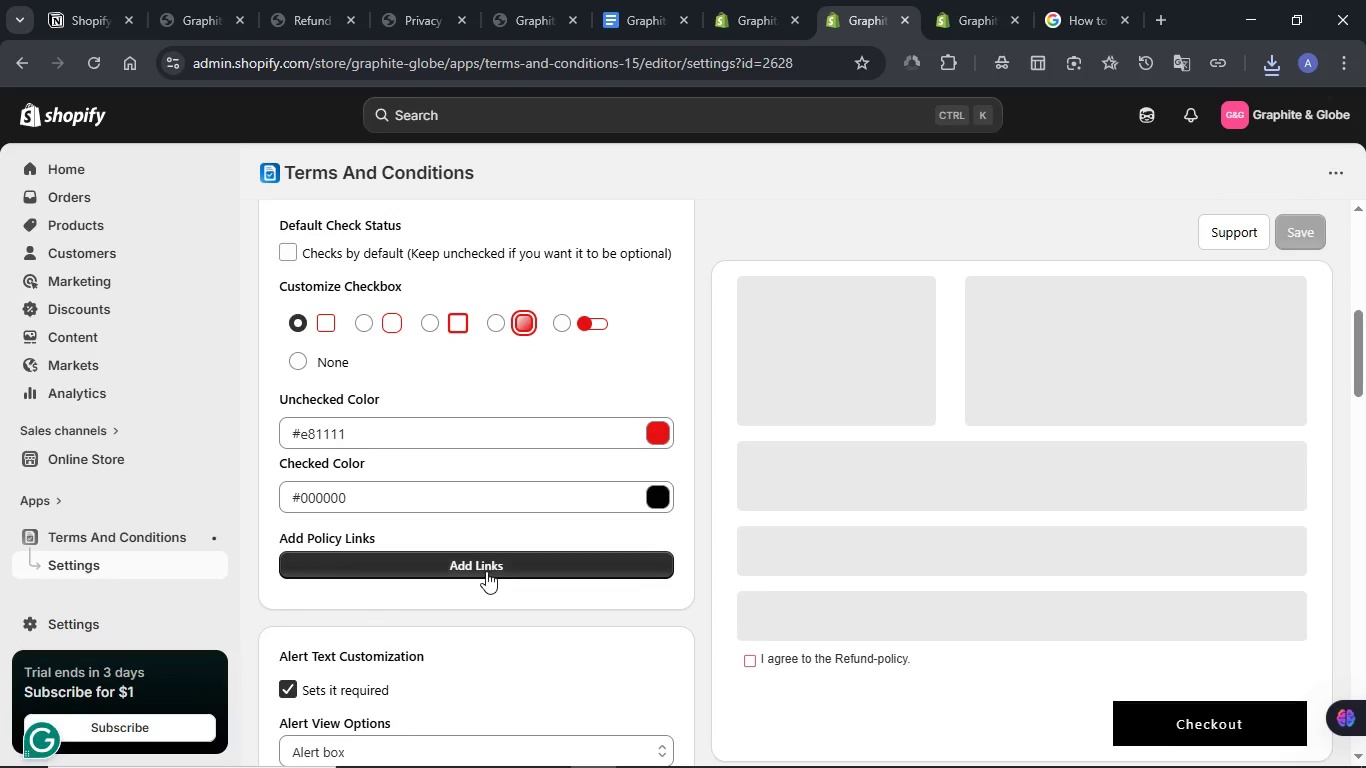 
left_click([486, 571])
 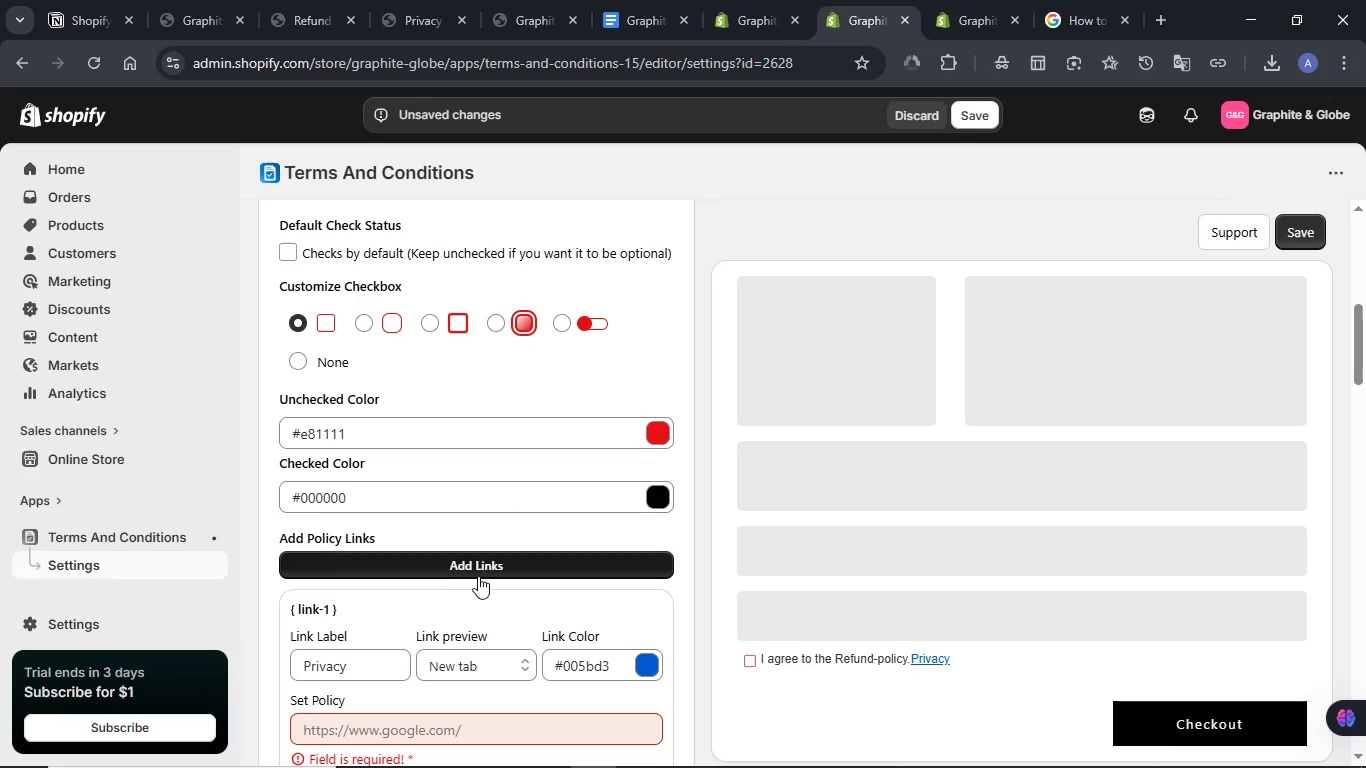 
scroll: coordinate [469, 586], scroll_direction: down, amount: 2.0
 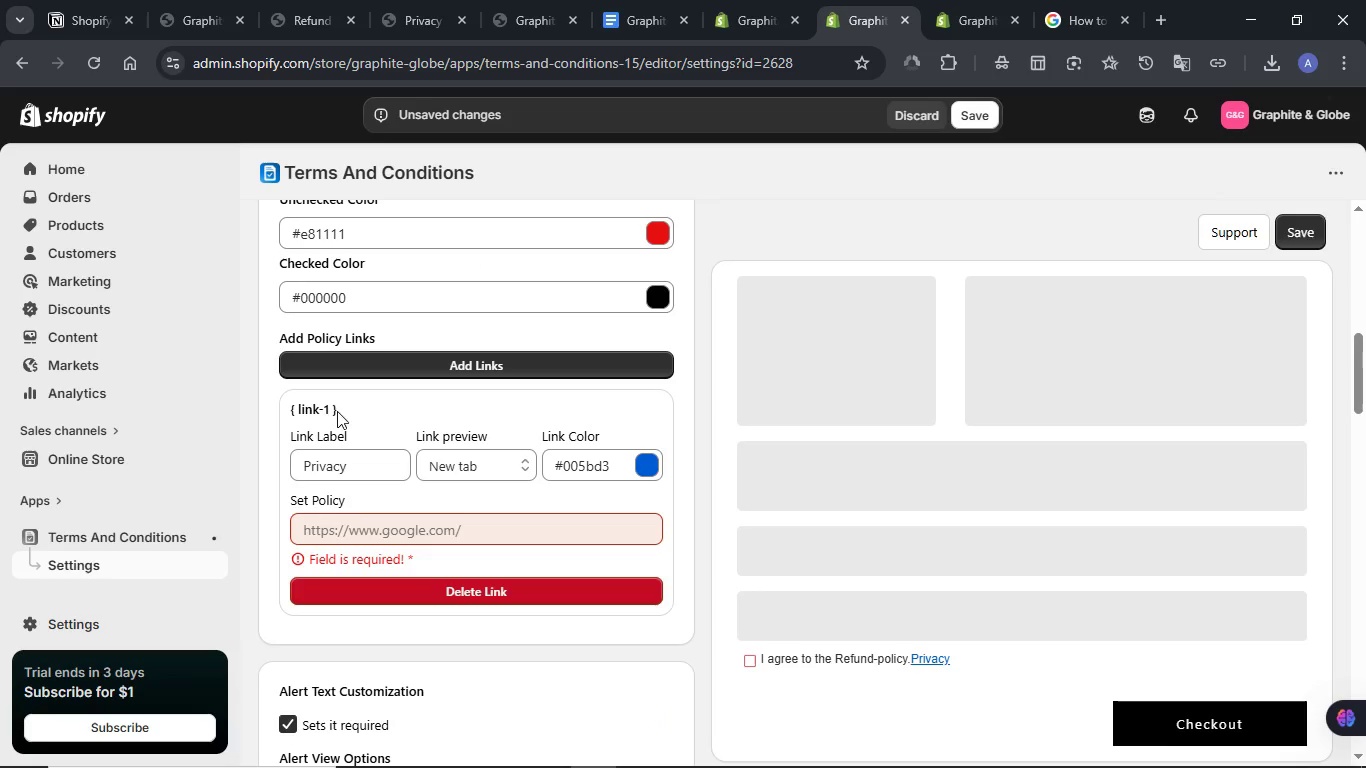 
double_click([312, 407])
 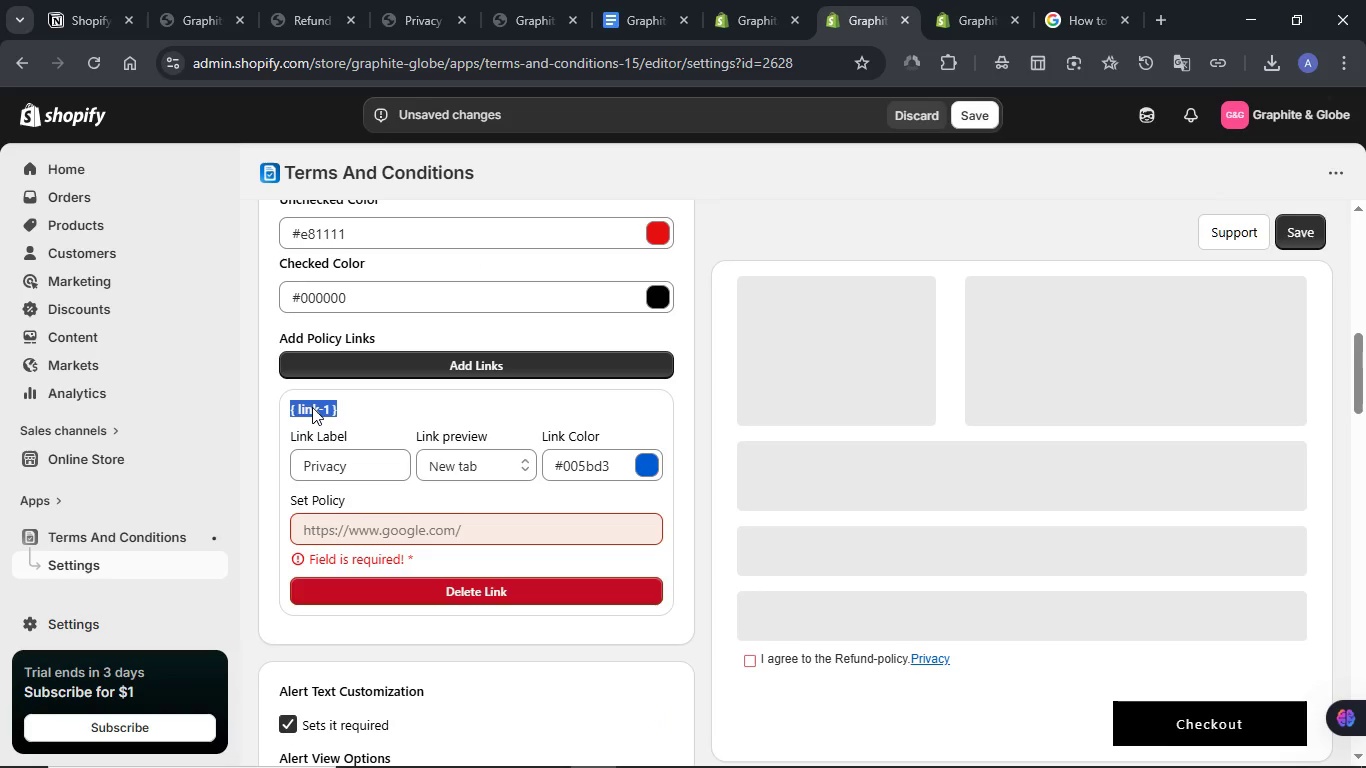 
triple_click([312, 407])
 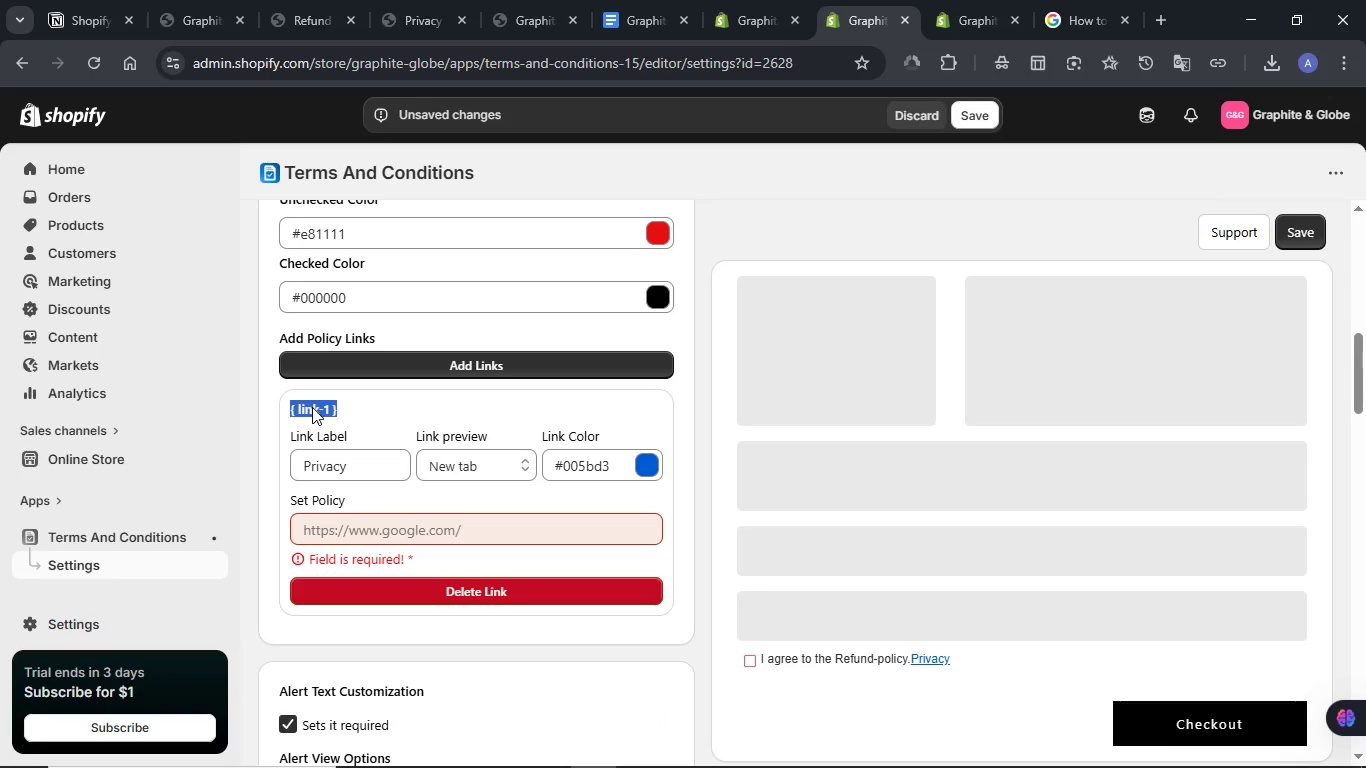 
key(Control+C)
 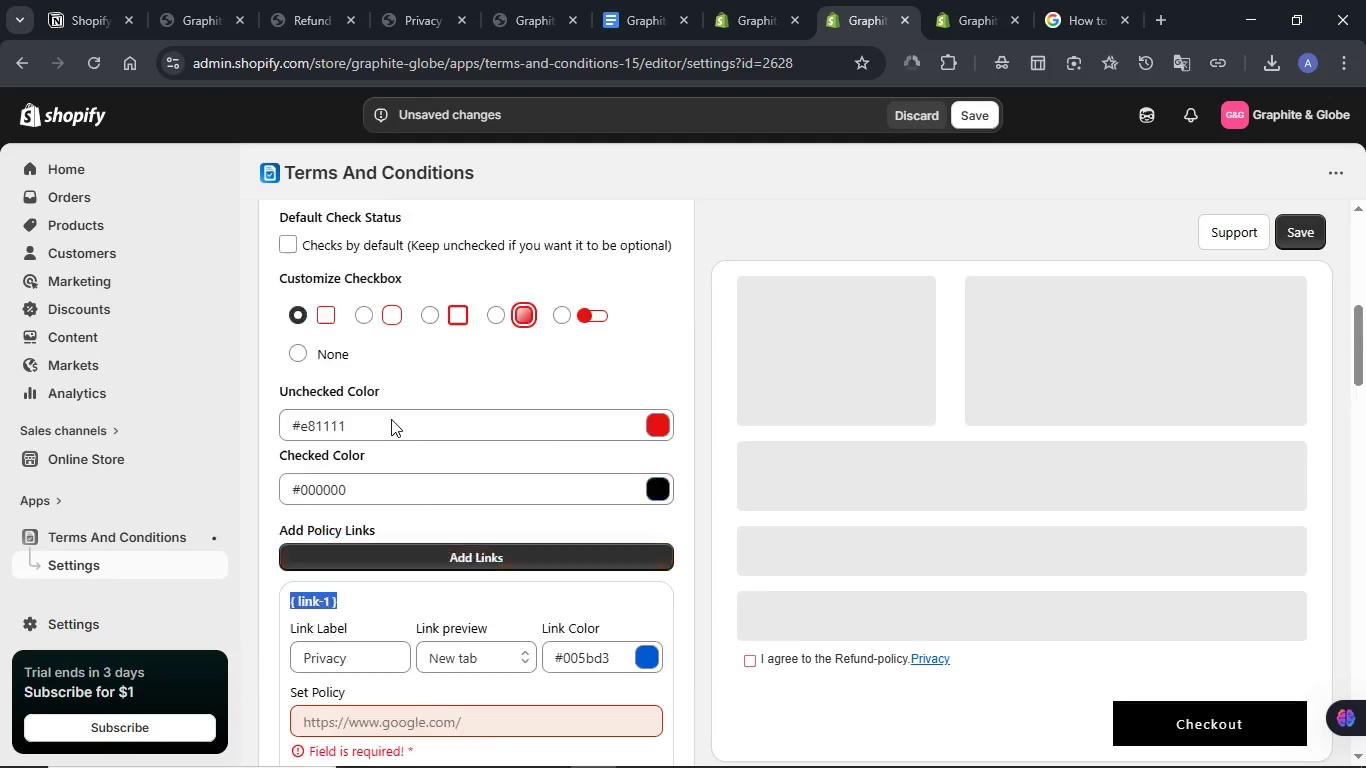 
scroll: coordinate [403, 430], scroll_direction: up, amount: 10.0
 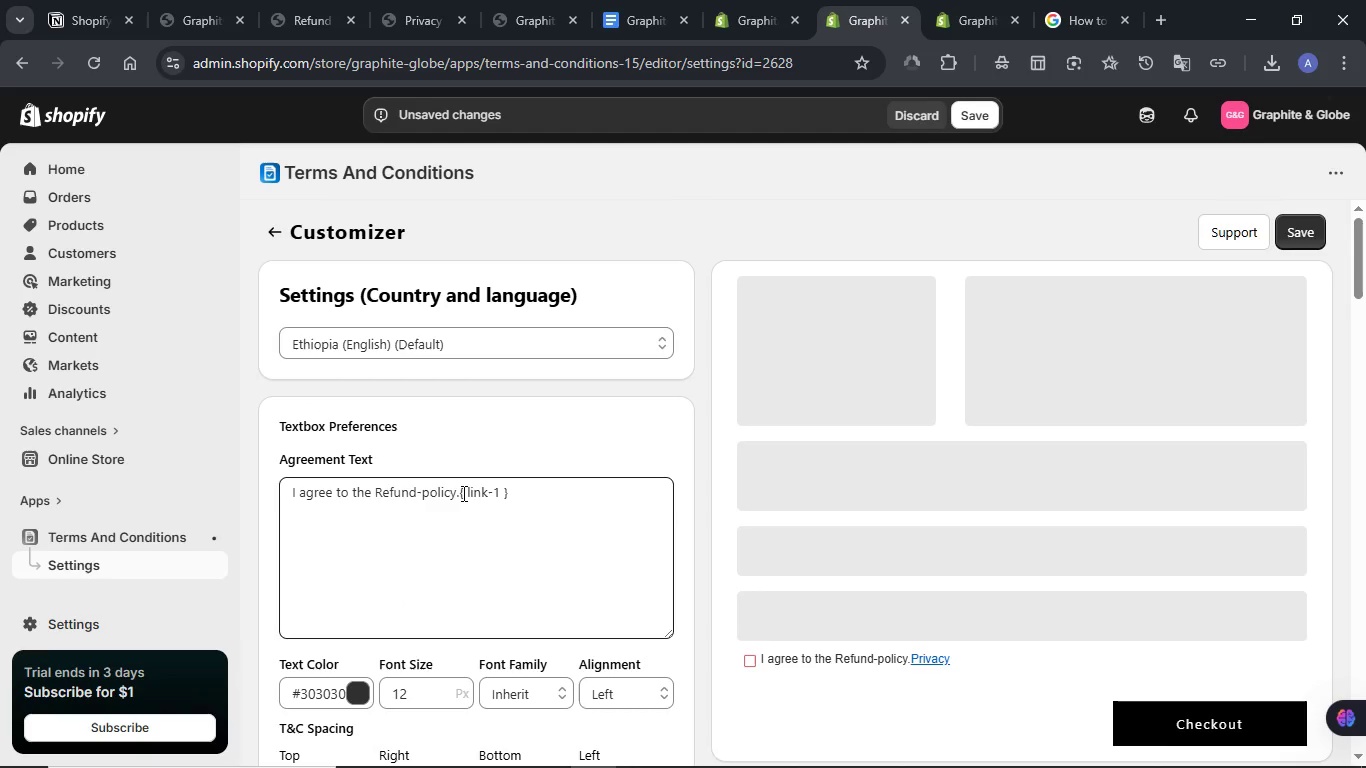 
left_click_drag(start_coordinate=[462, 492], to_coordinate=[484, 491])
 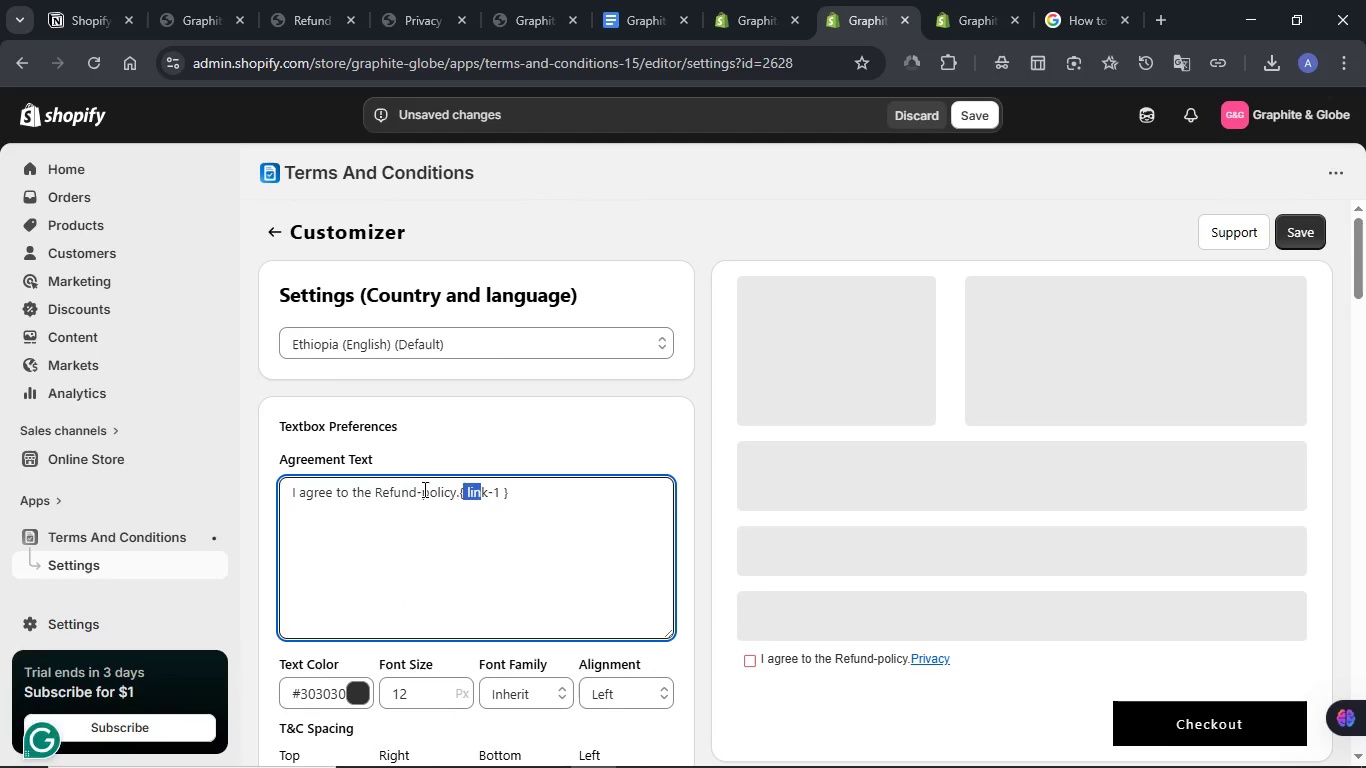 
left_click([423, 489])
 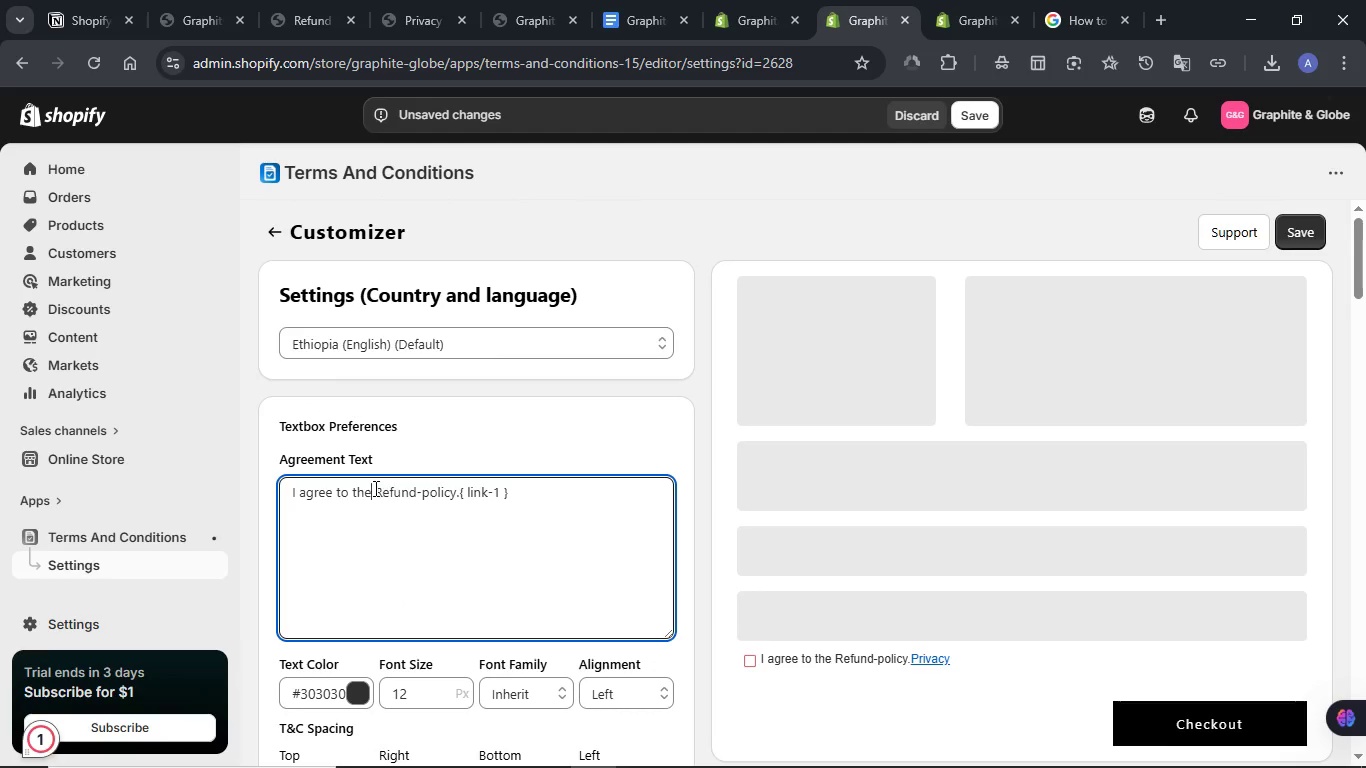 
left_click_drag(start_coordinate=[373, 488], to_coordinate=[455, 487])
 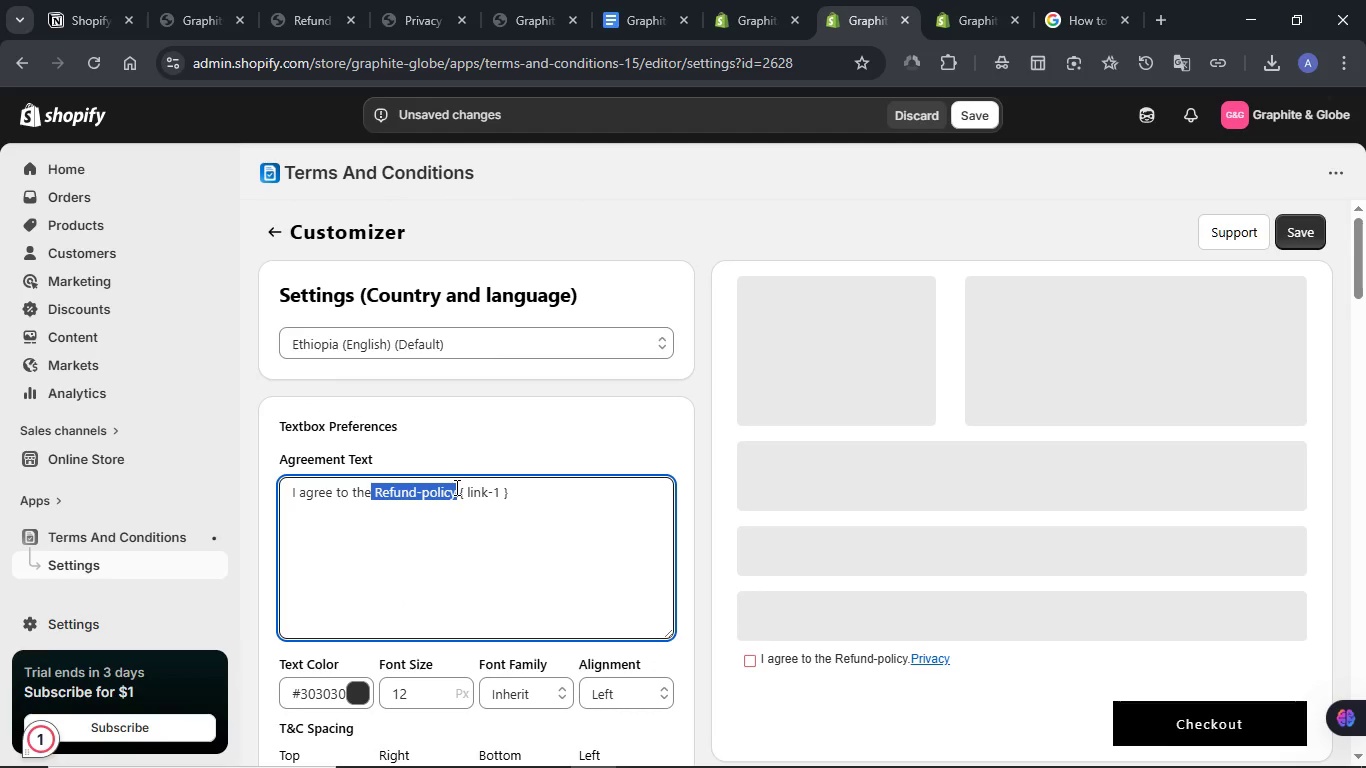 
key(Control+X)
 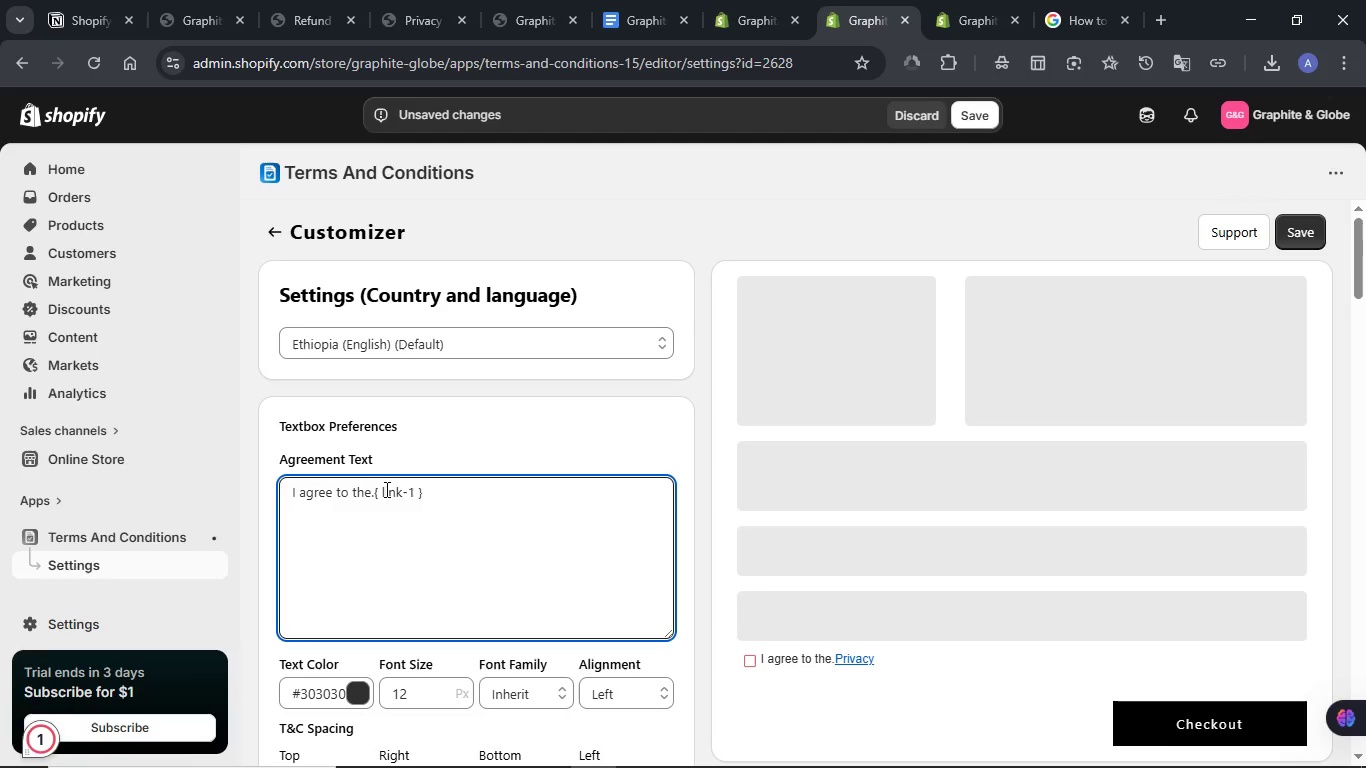 
left_click_drag(start_coordinate=[378, 489], to_coordinate=[415, 489])
 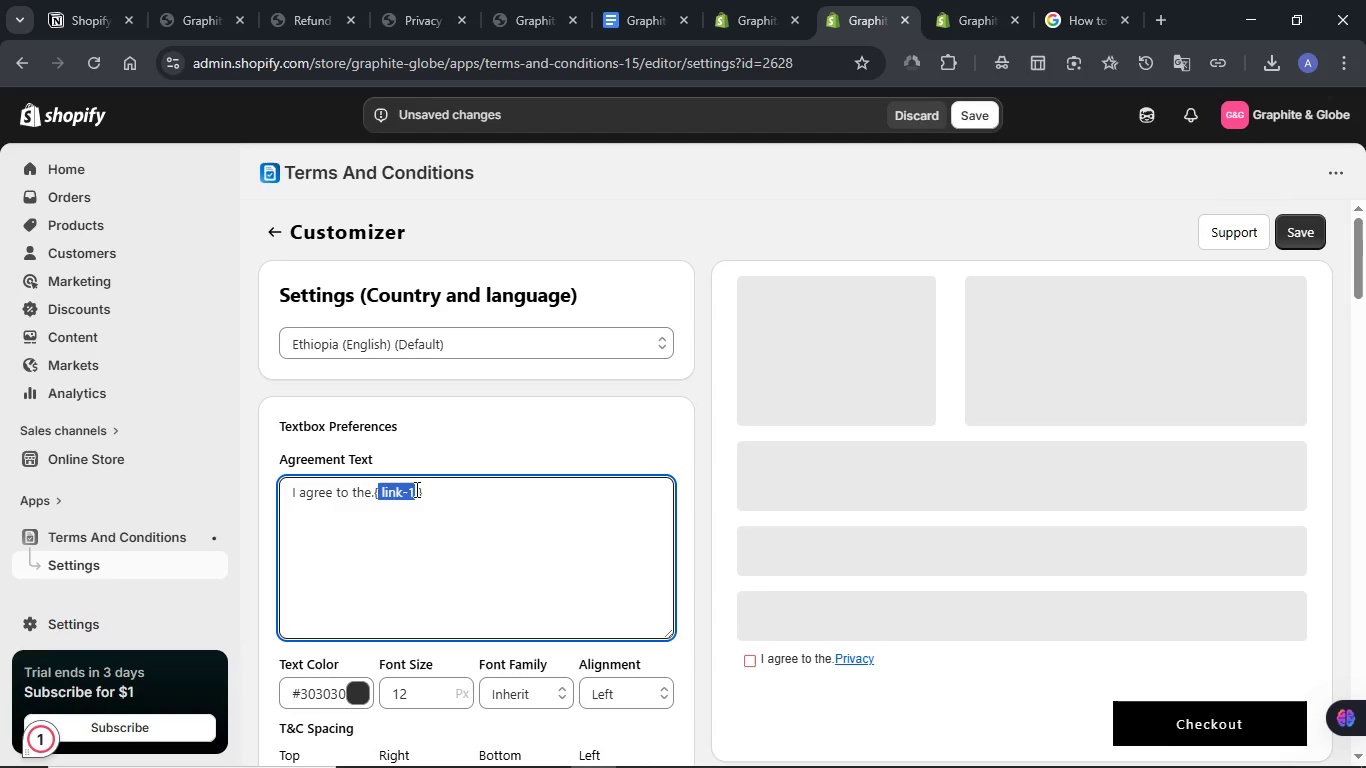 
key(Control+V)
 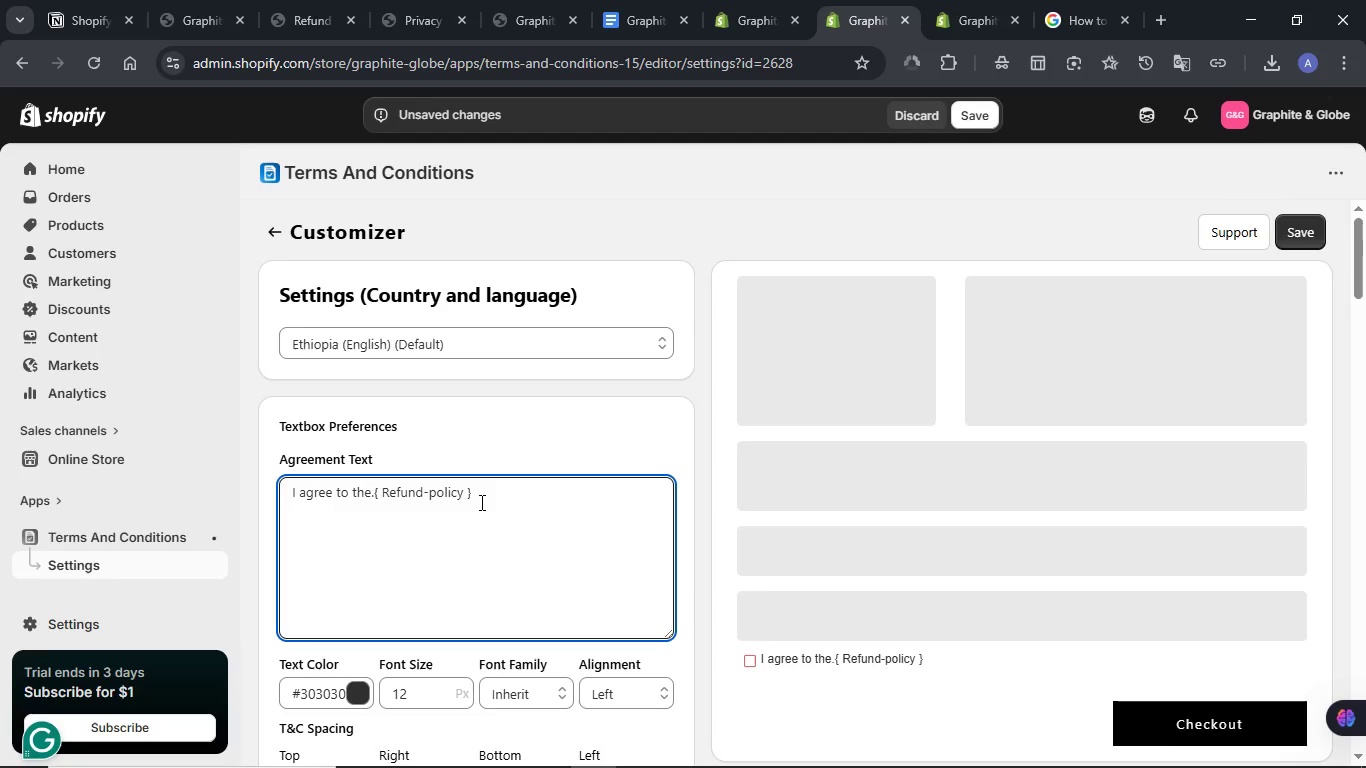 
left_click([481, 497])
 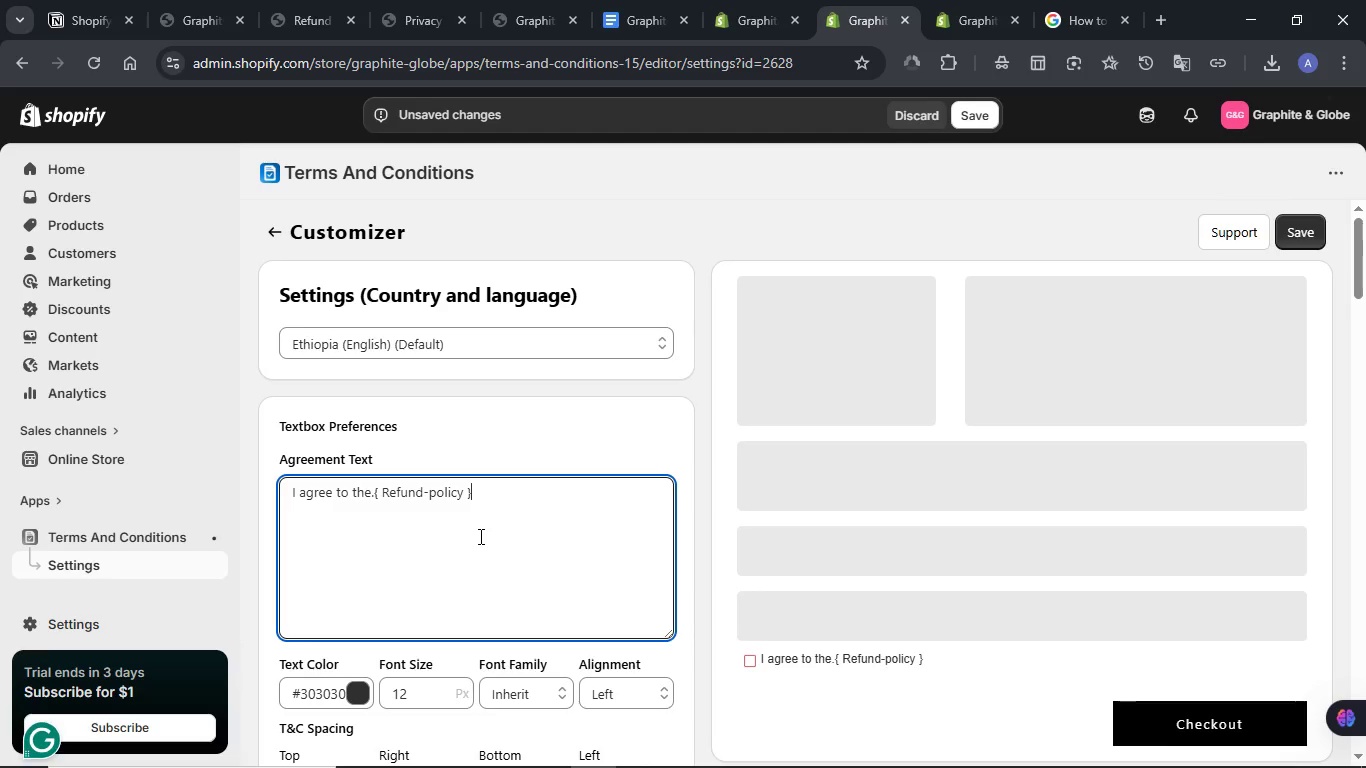 
key(Backspace)
 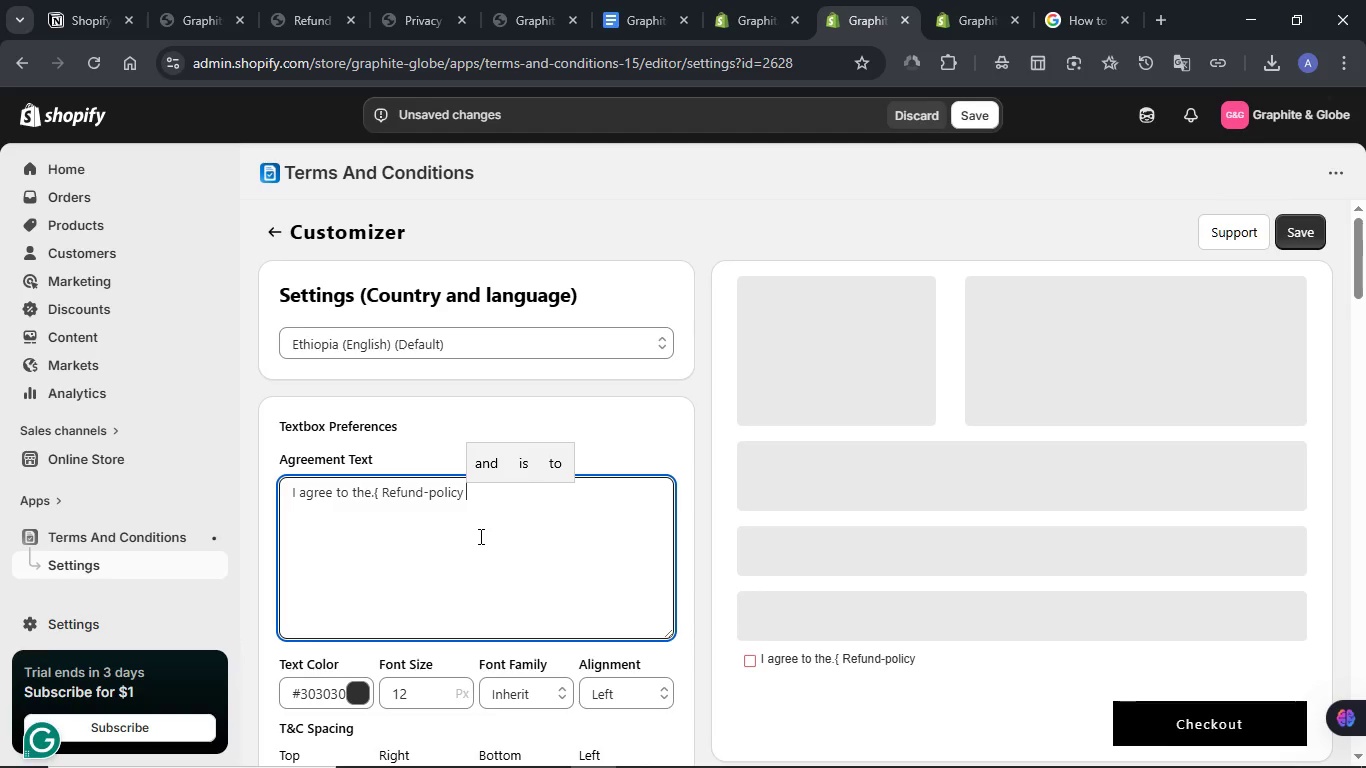 
key(Backspace)
 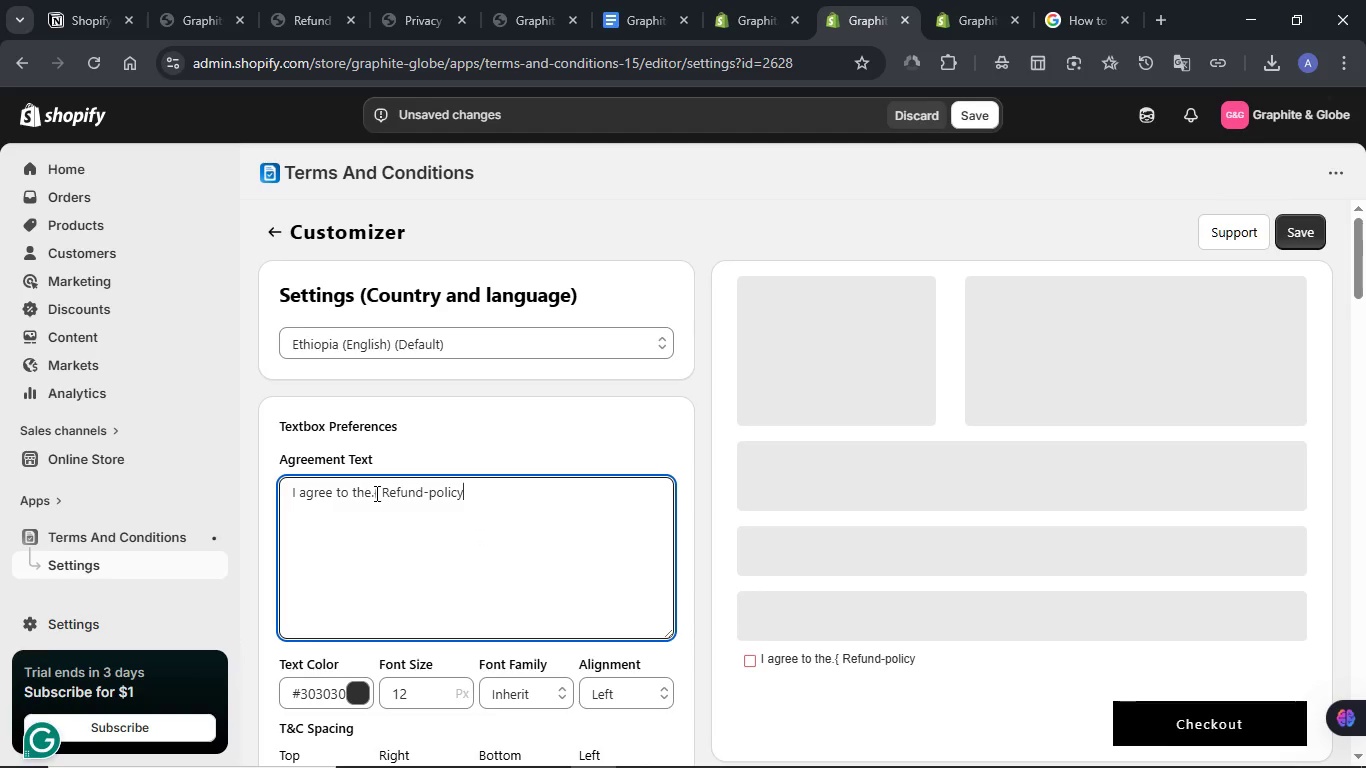 
left_click([375, 493])
 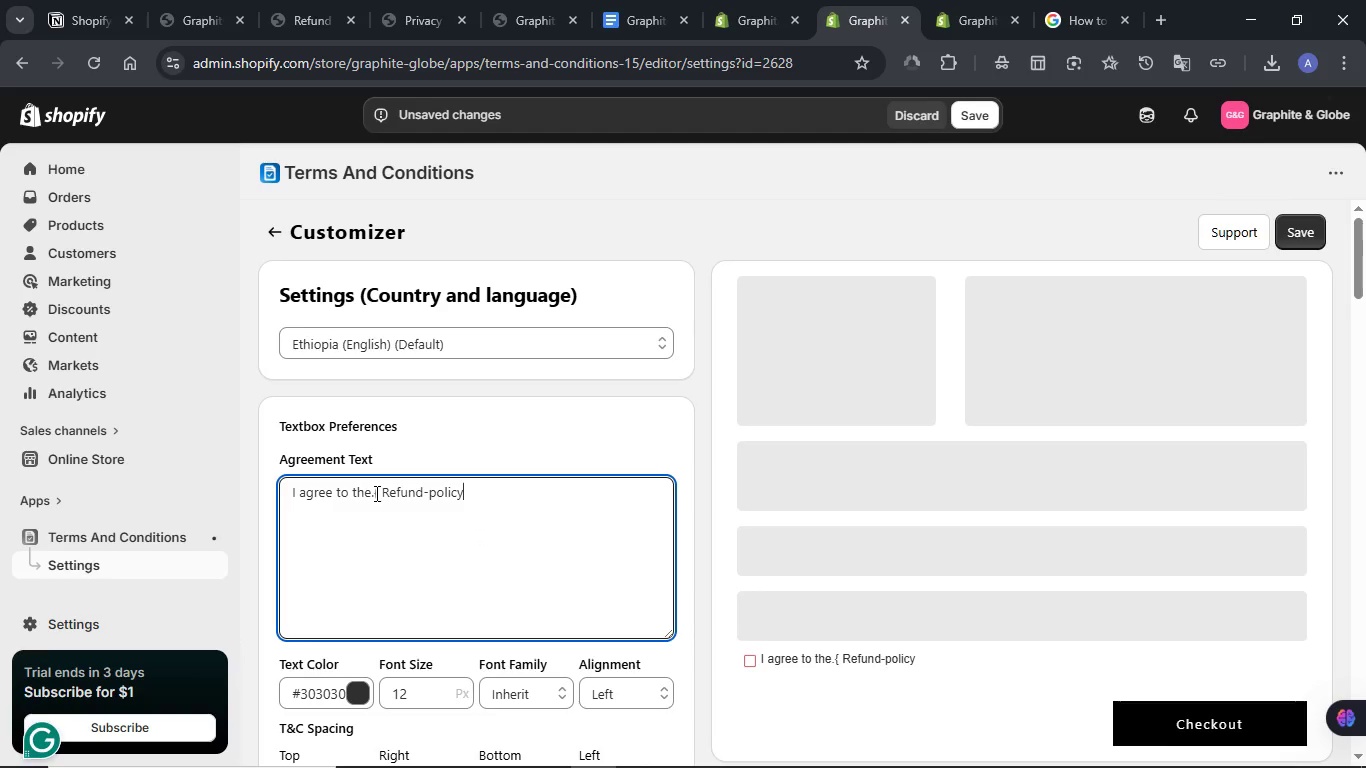 
key(Backspace)
 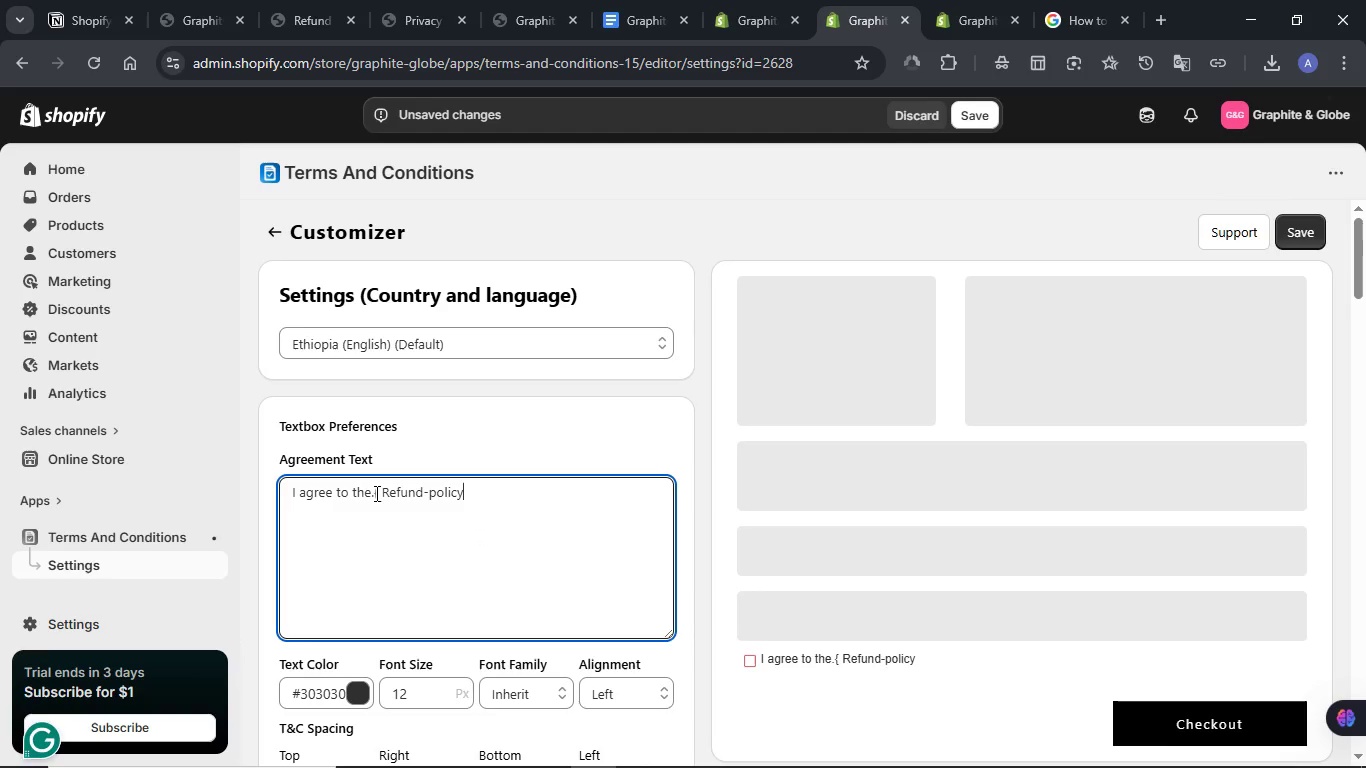 
left_click_drag(start_coordinate=[373, 489], to_coordinate=[389, 492])
 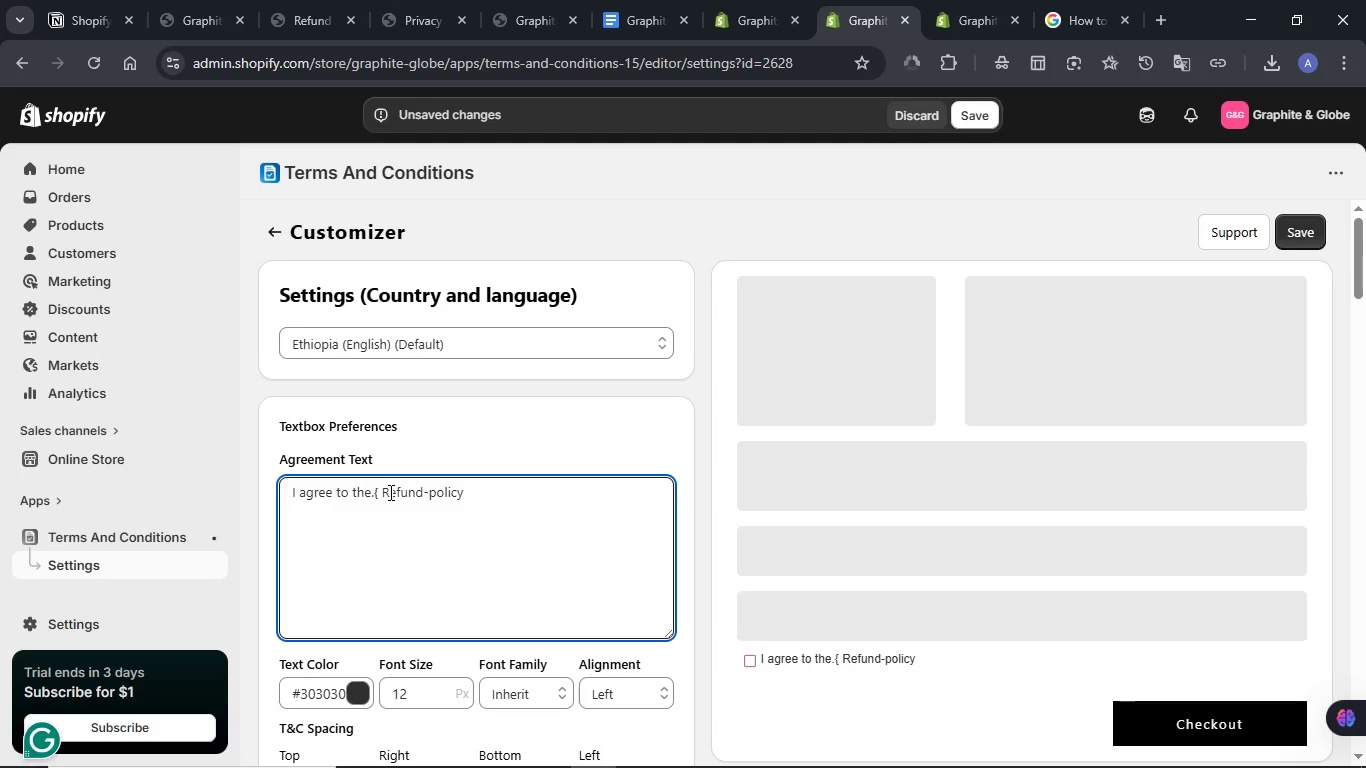 
key(Backspace)
 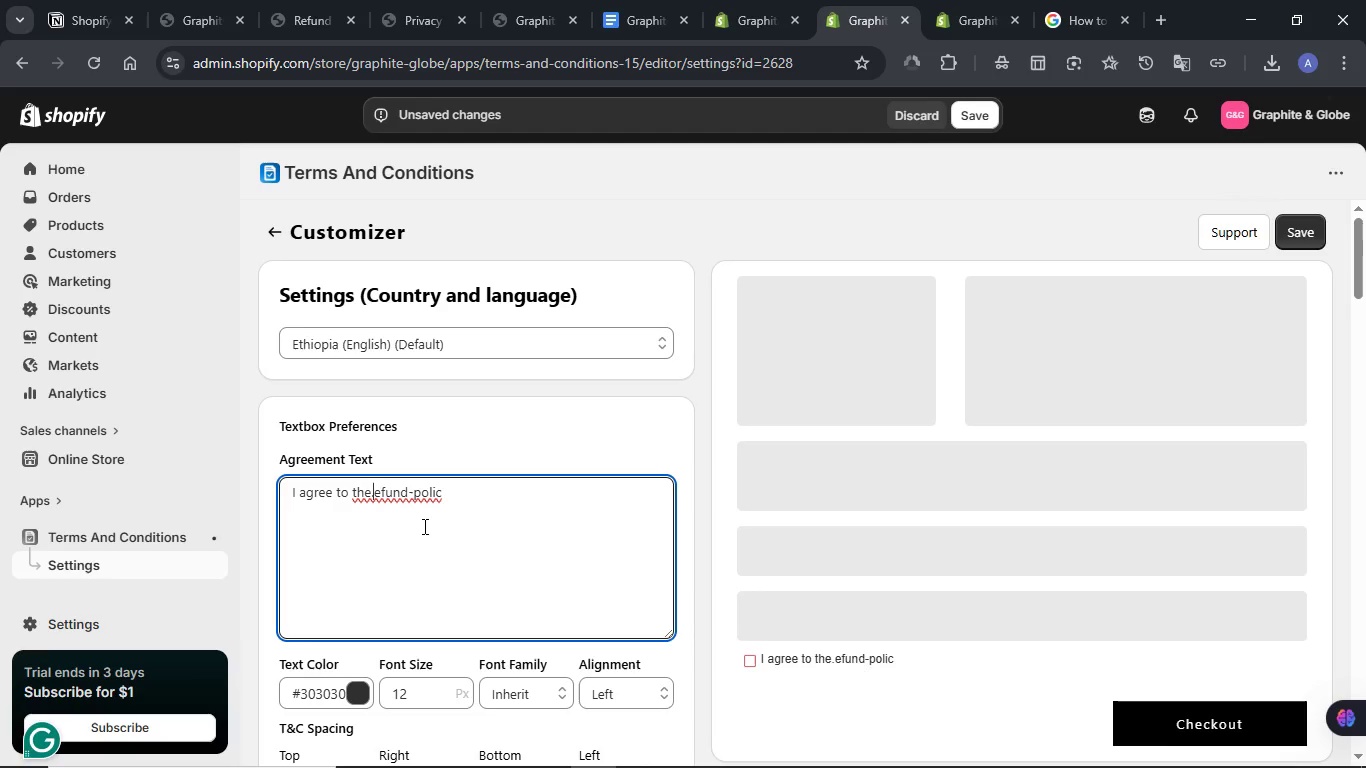 
key(Space)
 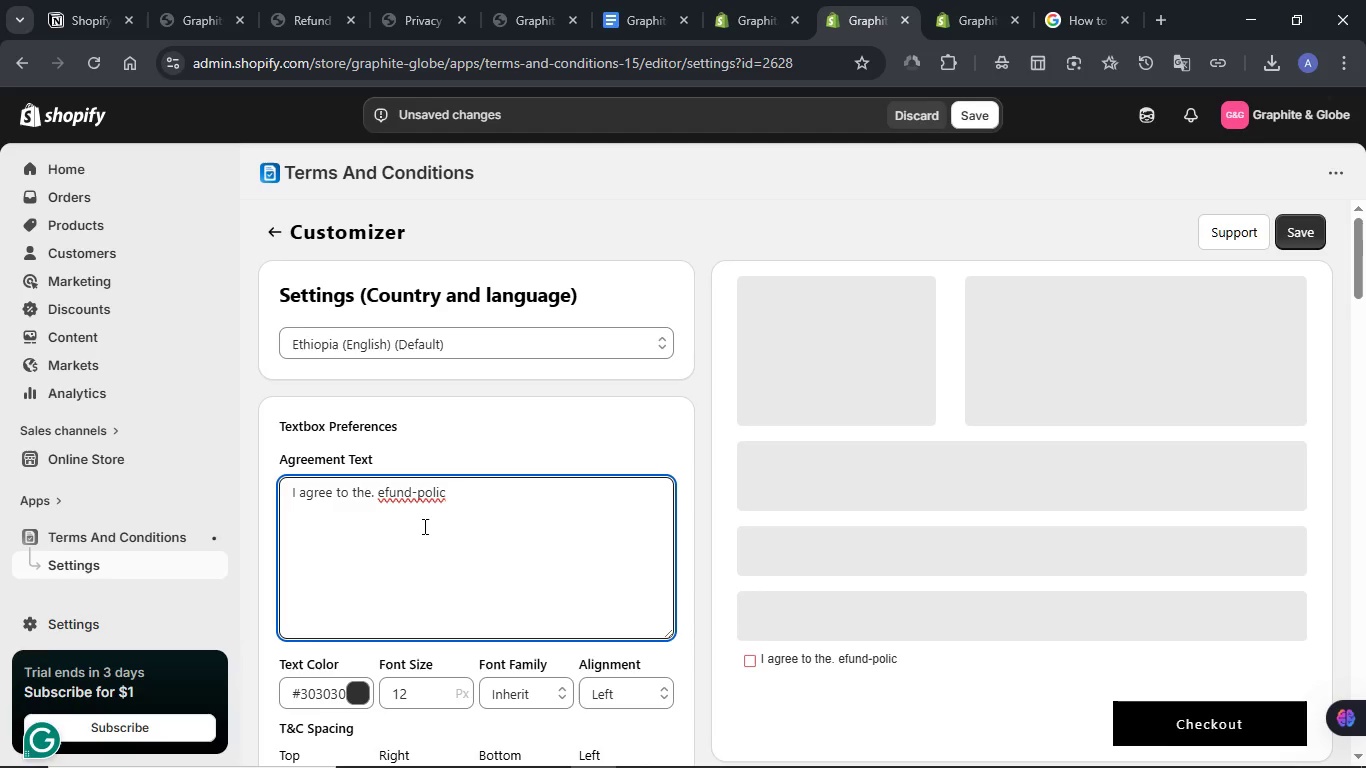 
key(Shift+ShiftRight)
 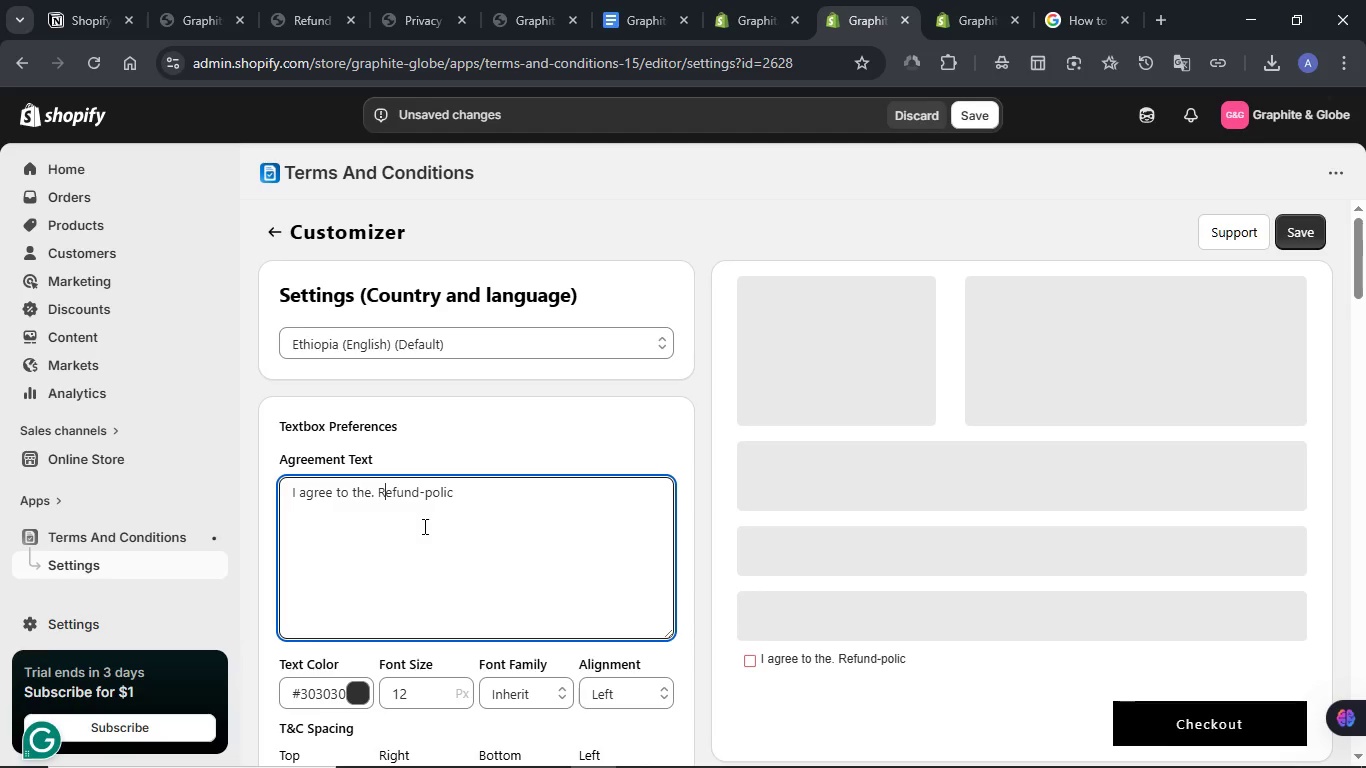 
key(Shift+R)
 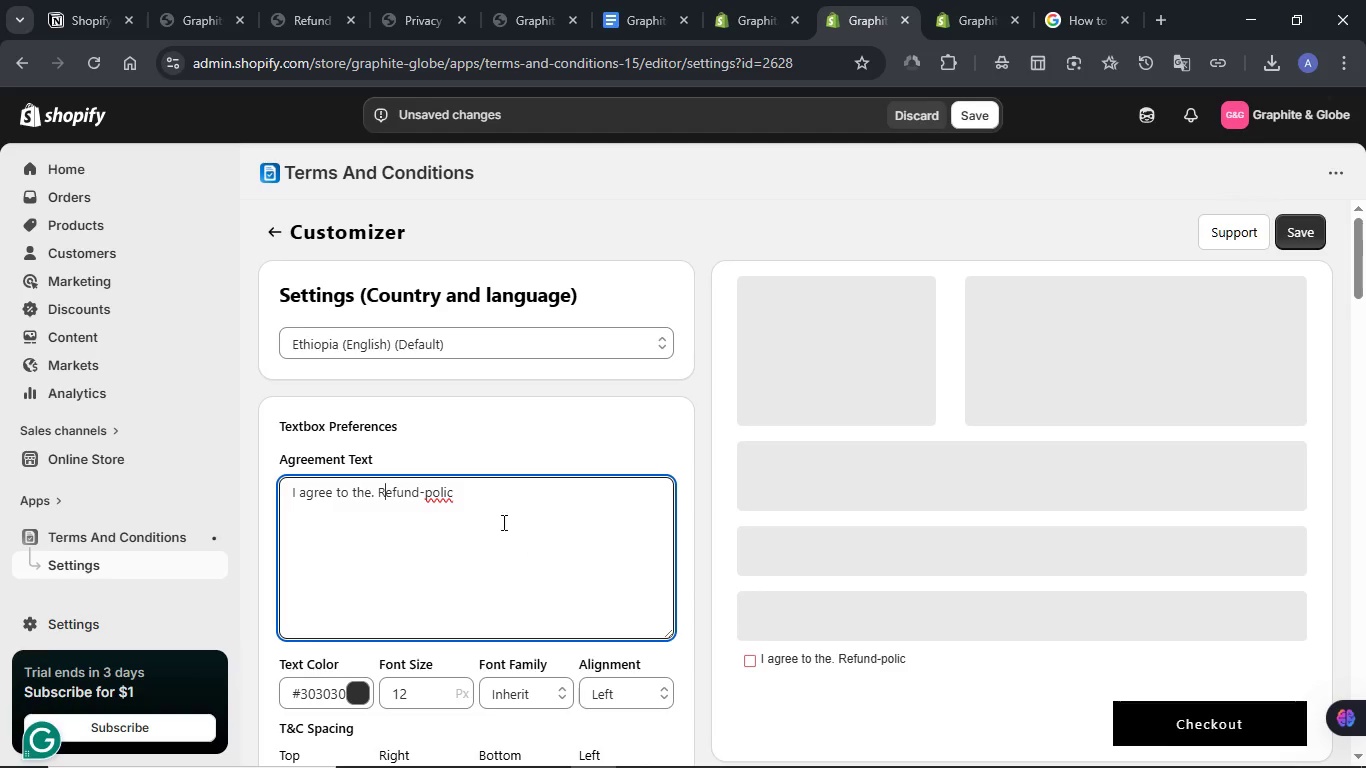 
left_click([470, 498])
 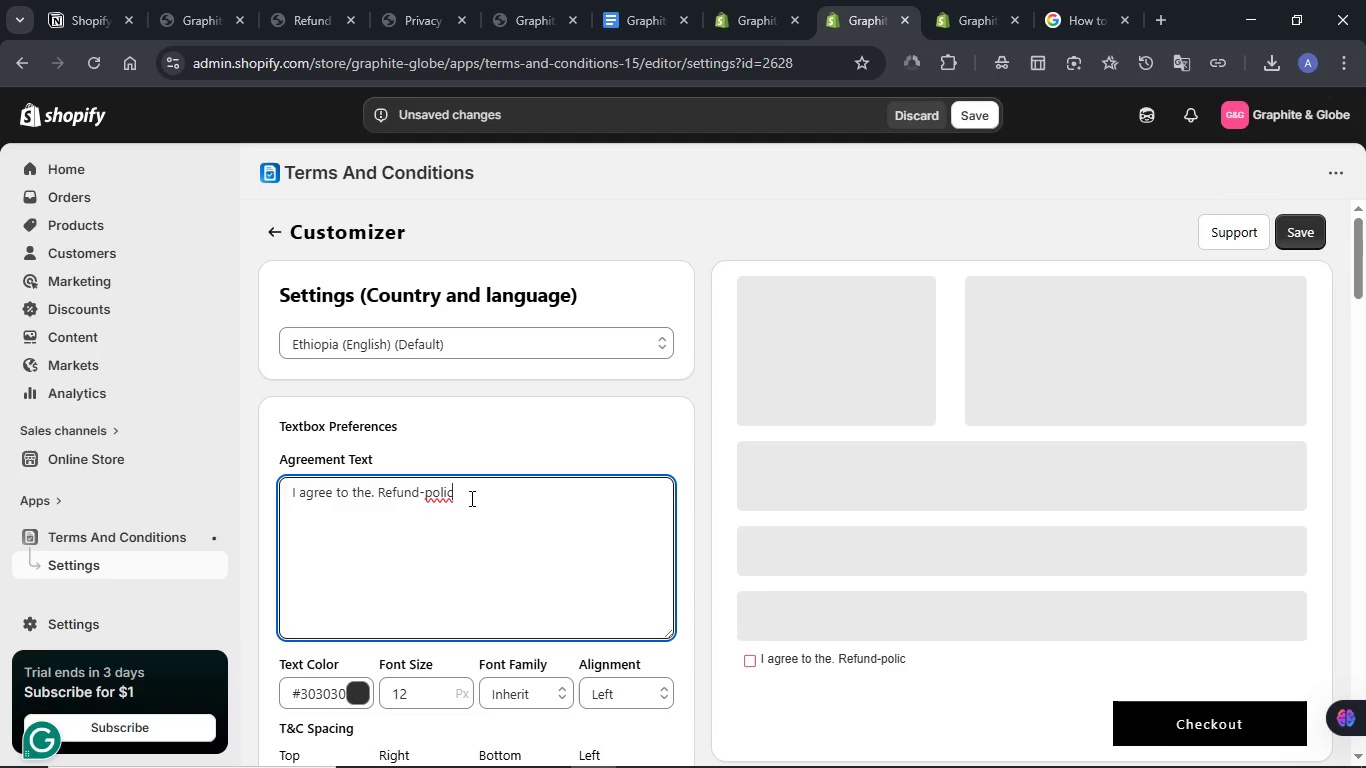 
key(Y)
 